 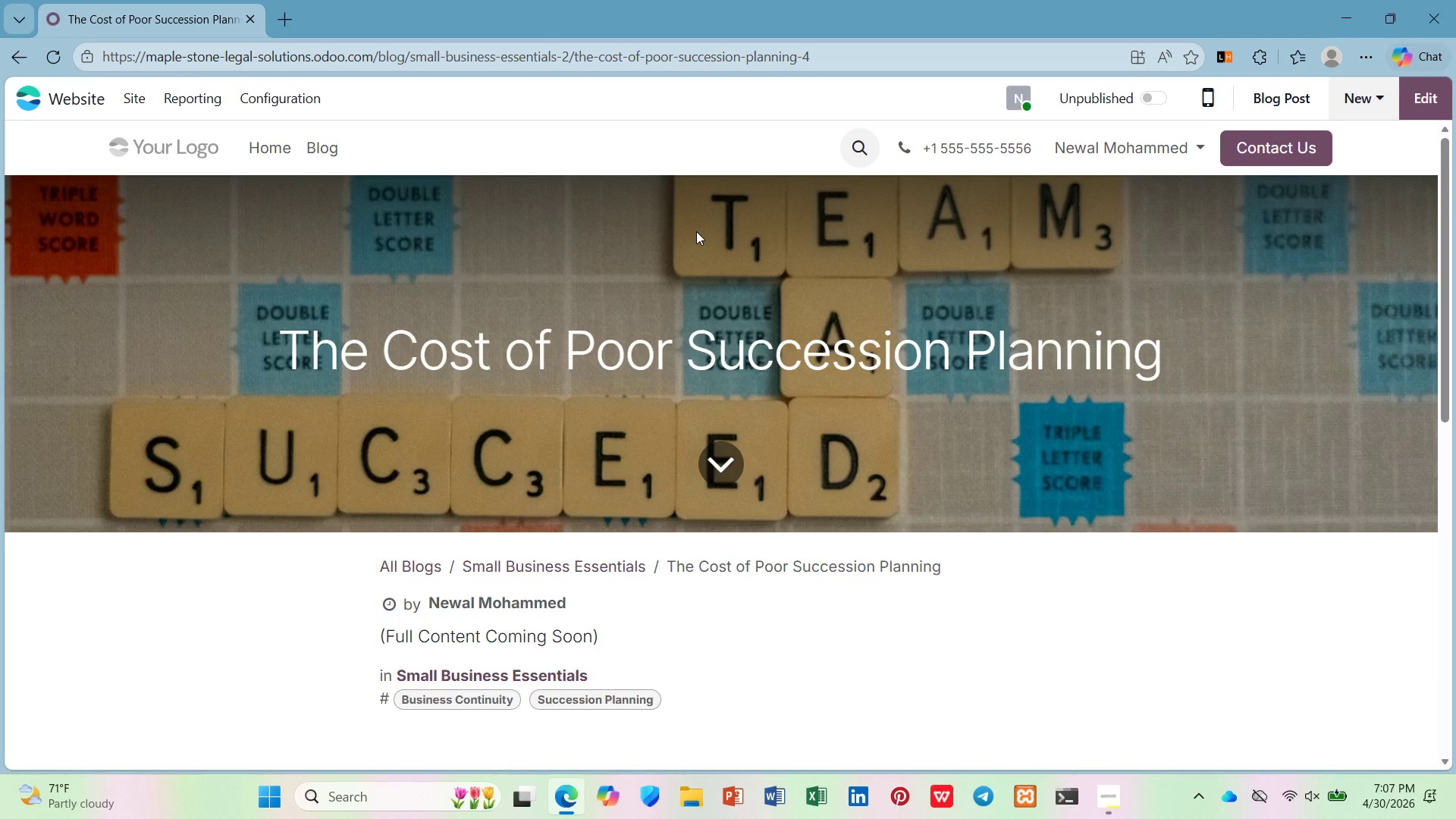 
left_click([121, 99])
 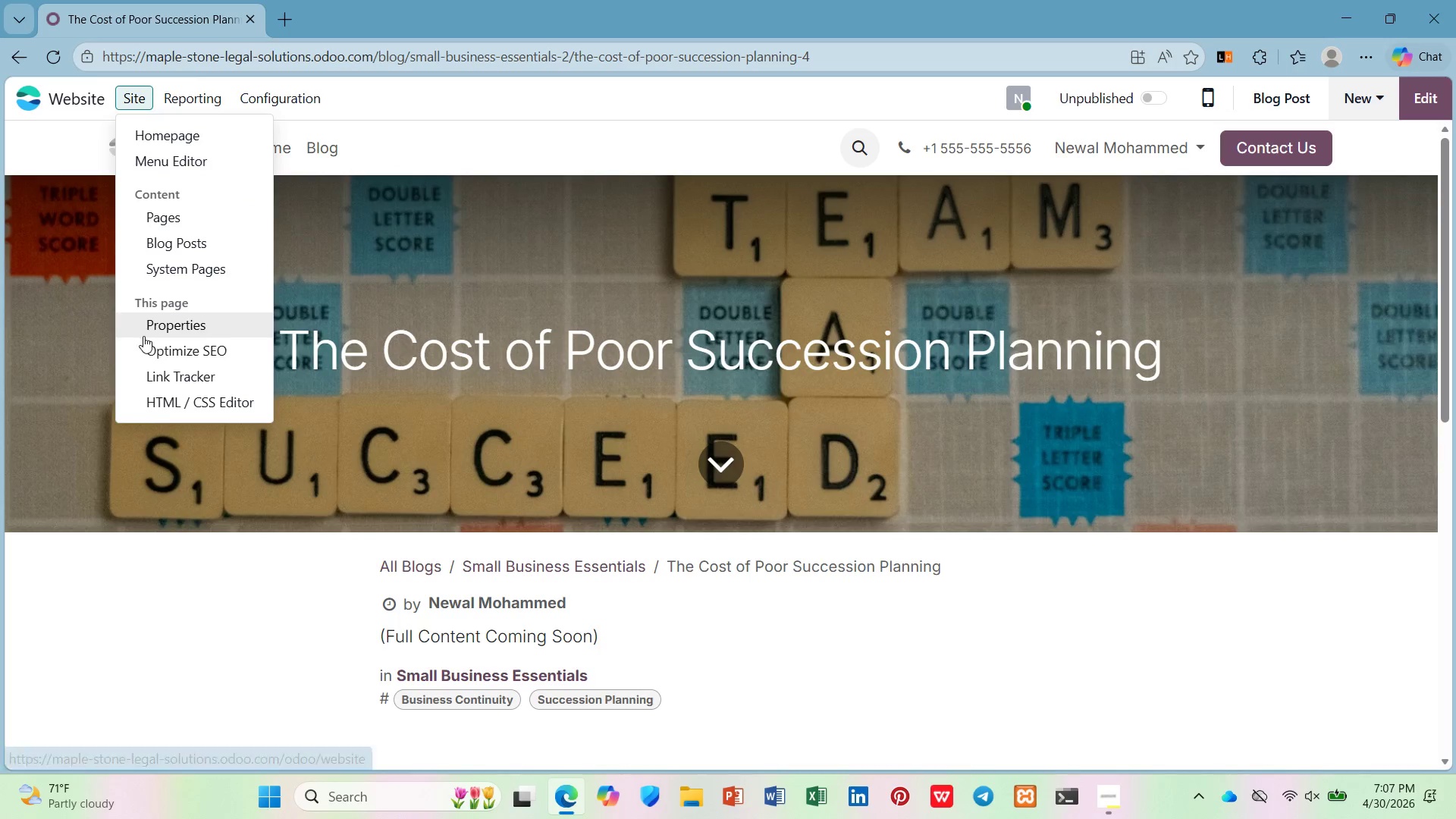 
left_click([149, 348])
 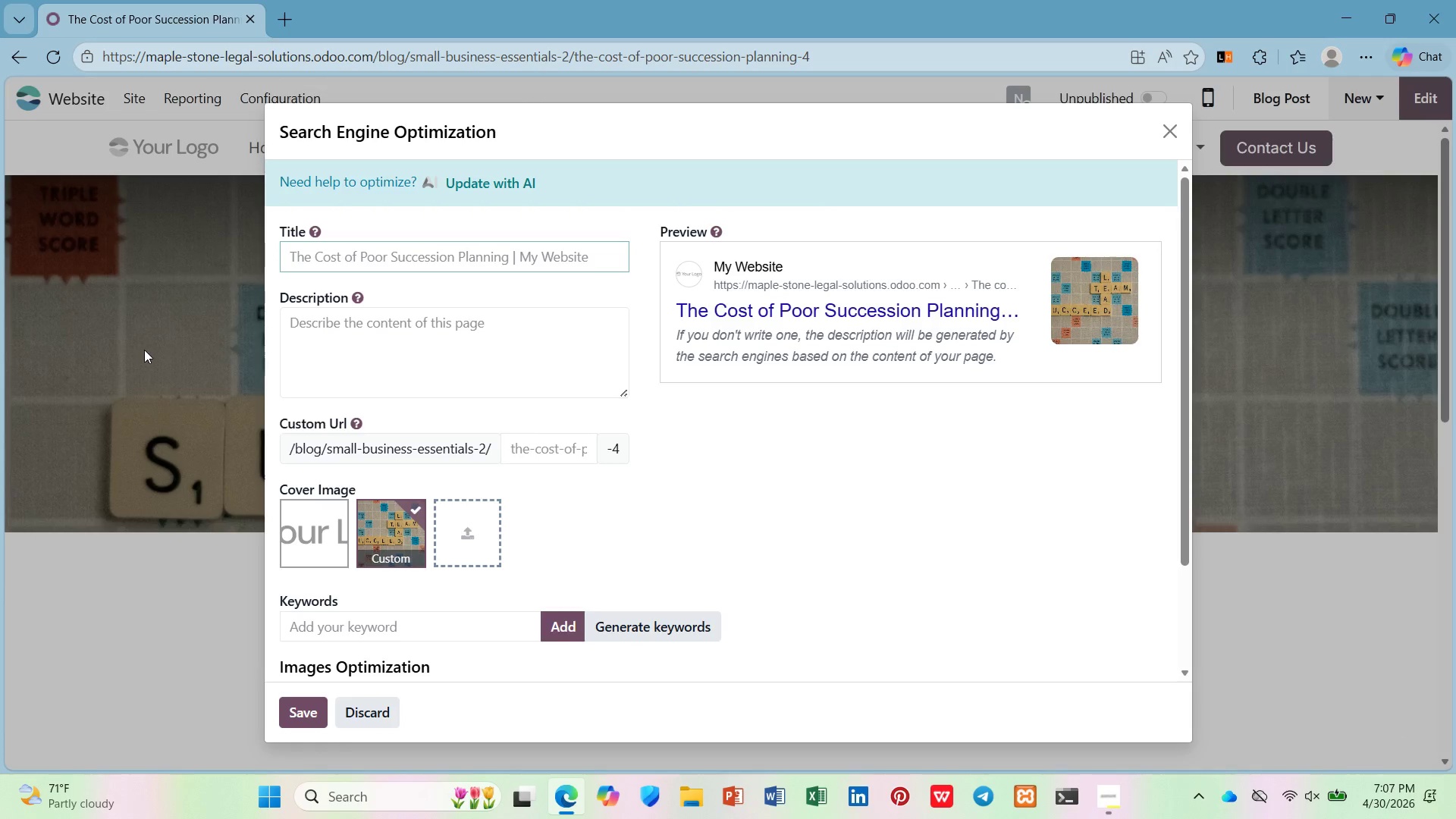 
wait(5.33)
 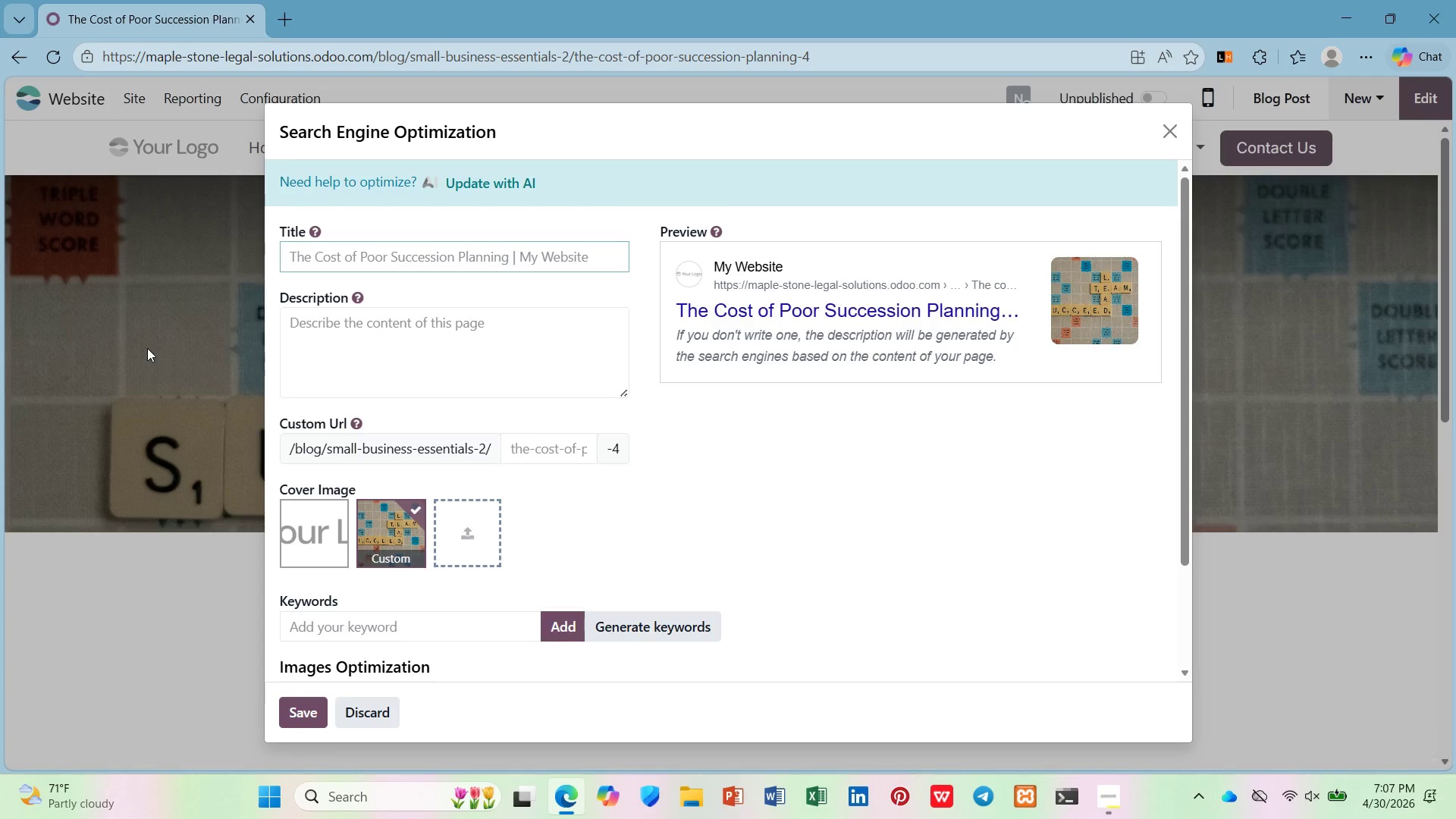 
type(Cost of Poor Successon Plannin )
key(Backspace)
type(g | Maple  )
key(Backspace)
type(& C)
key(Backspace)
type(Stone)
 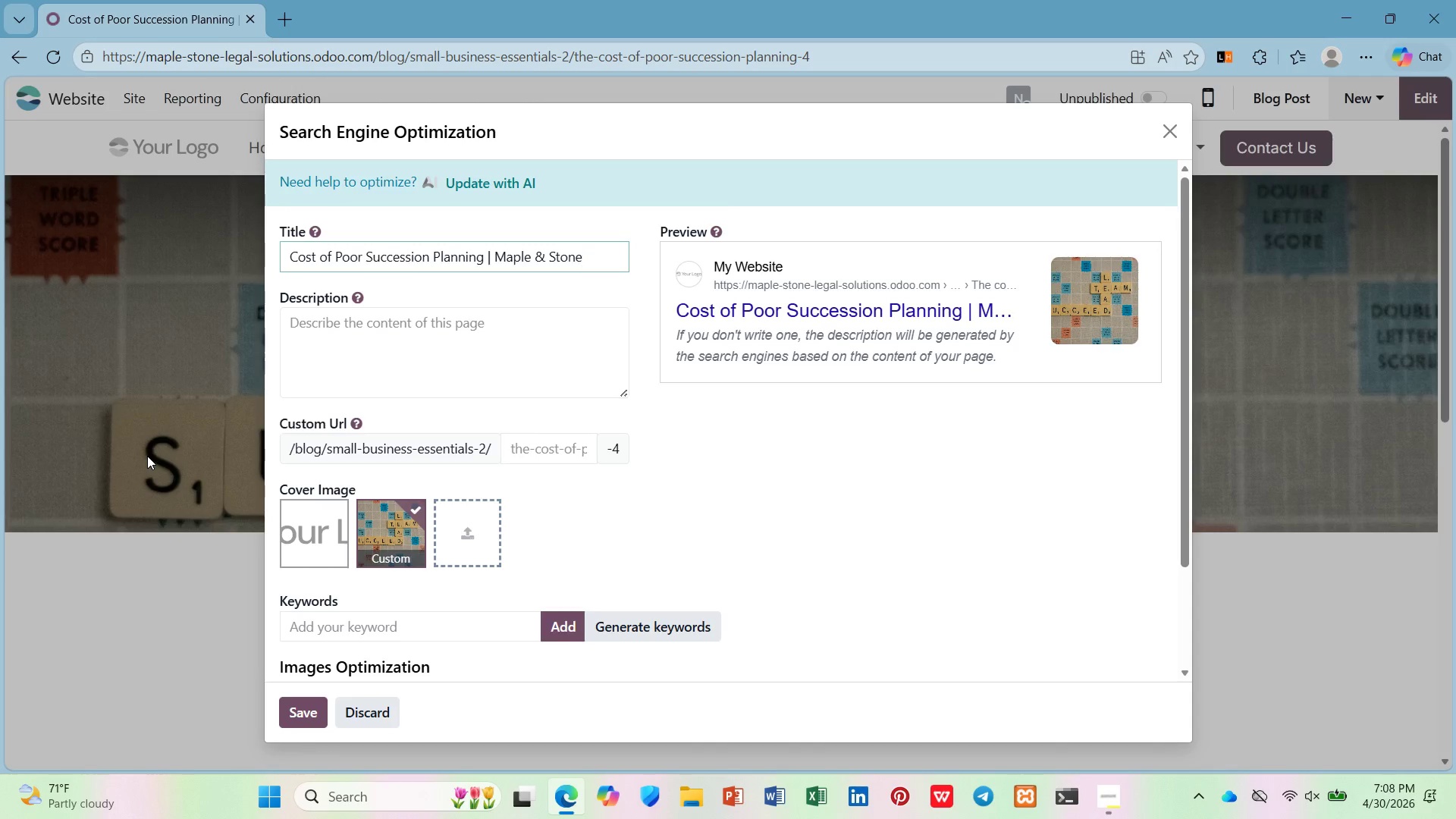 
left_click([301, 388])
 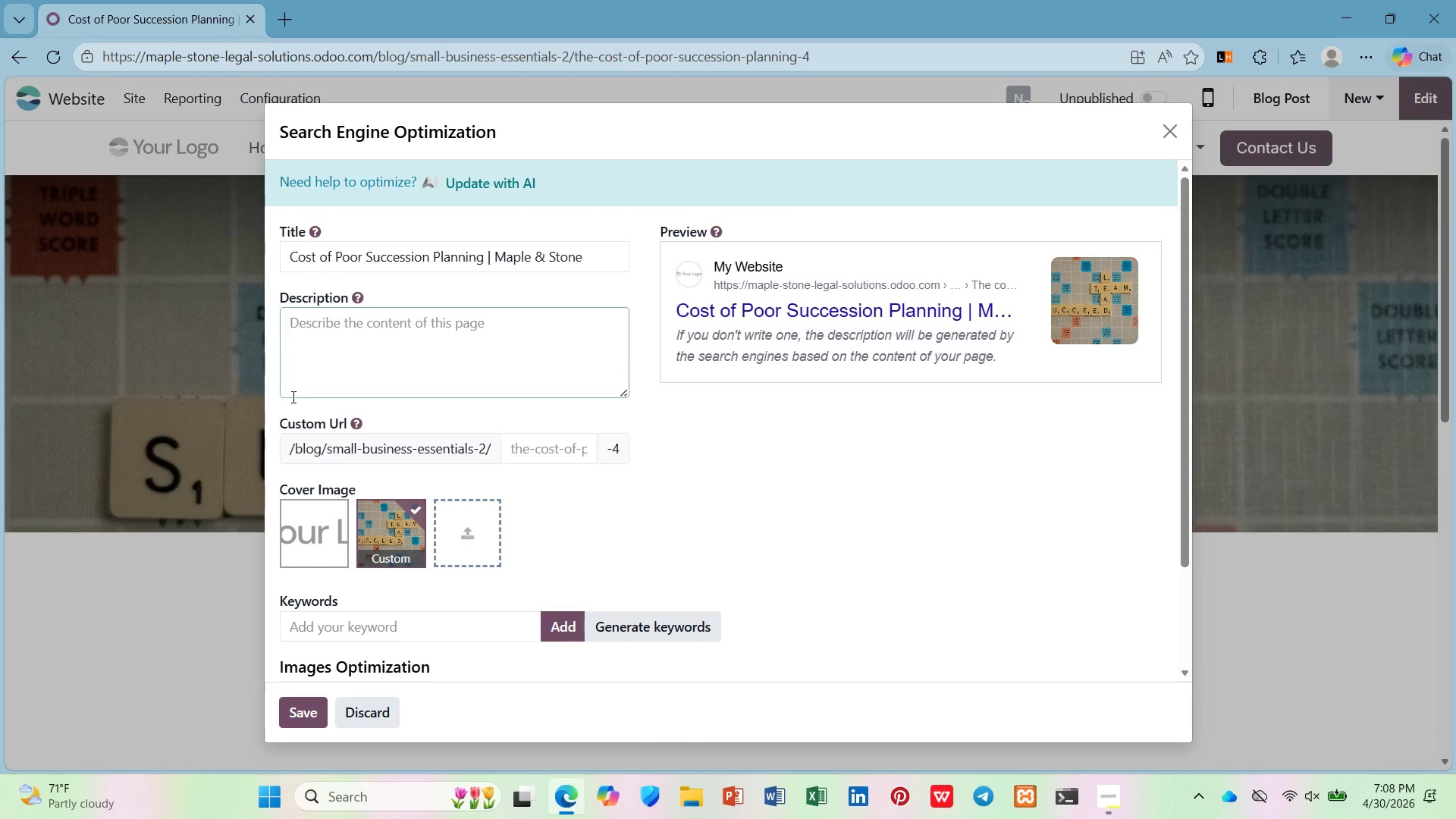 
type(What happens when a business owner exists without a plan? )
 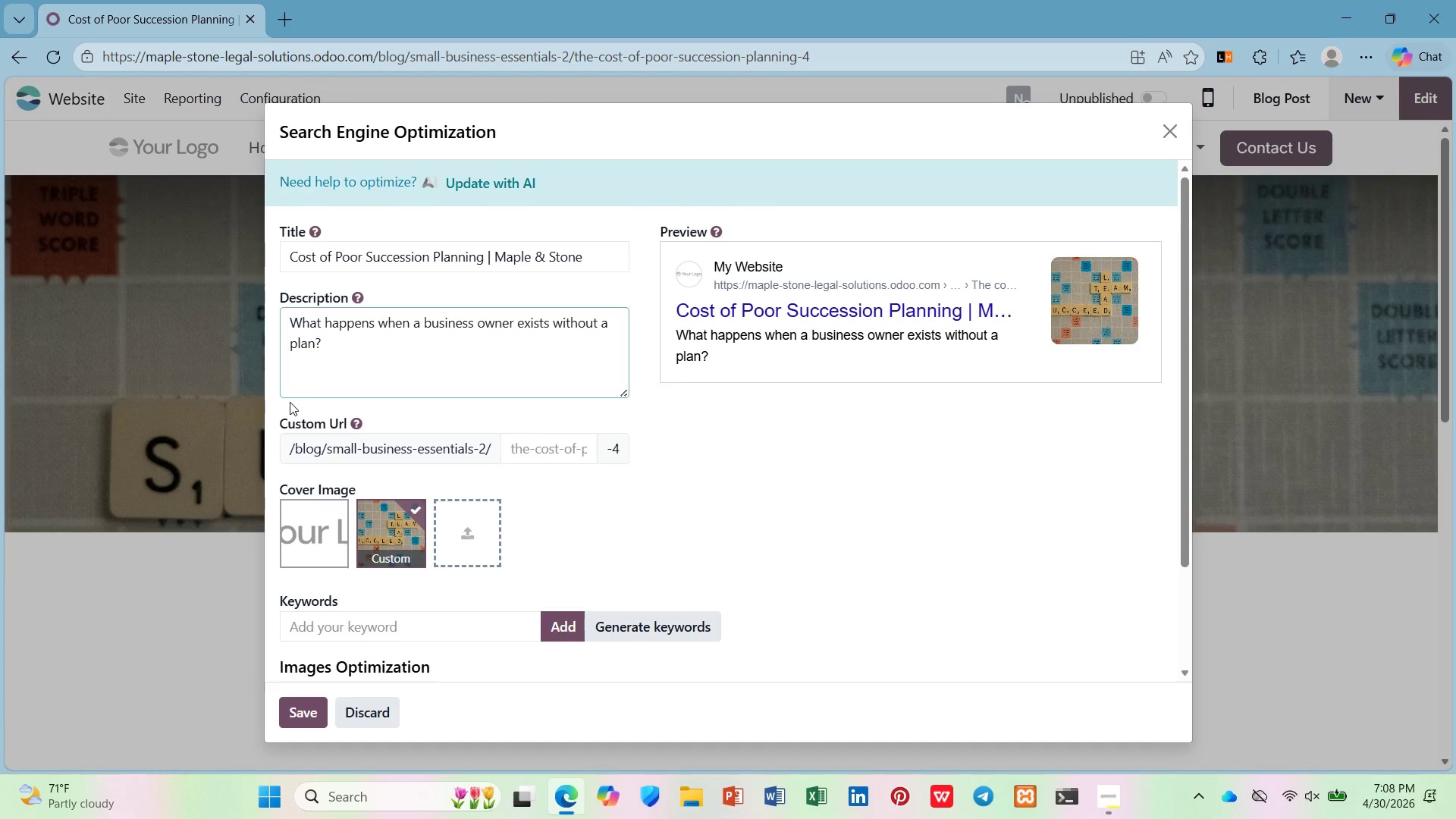 
wait(5.06)
 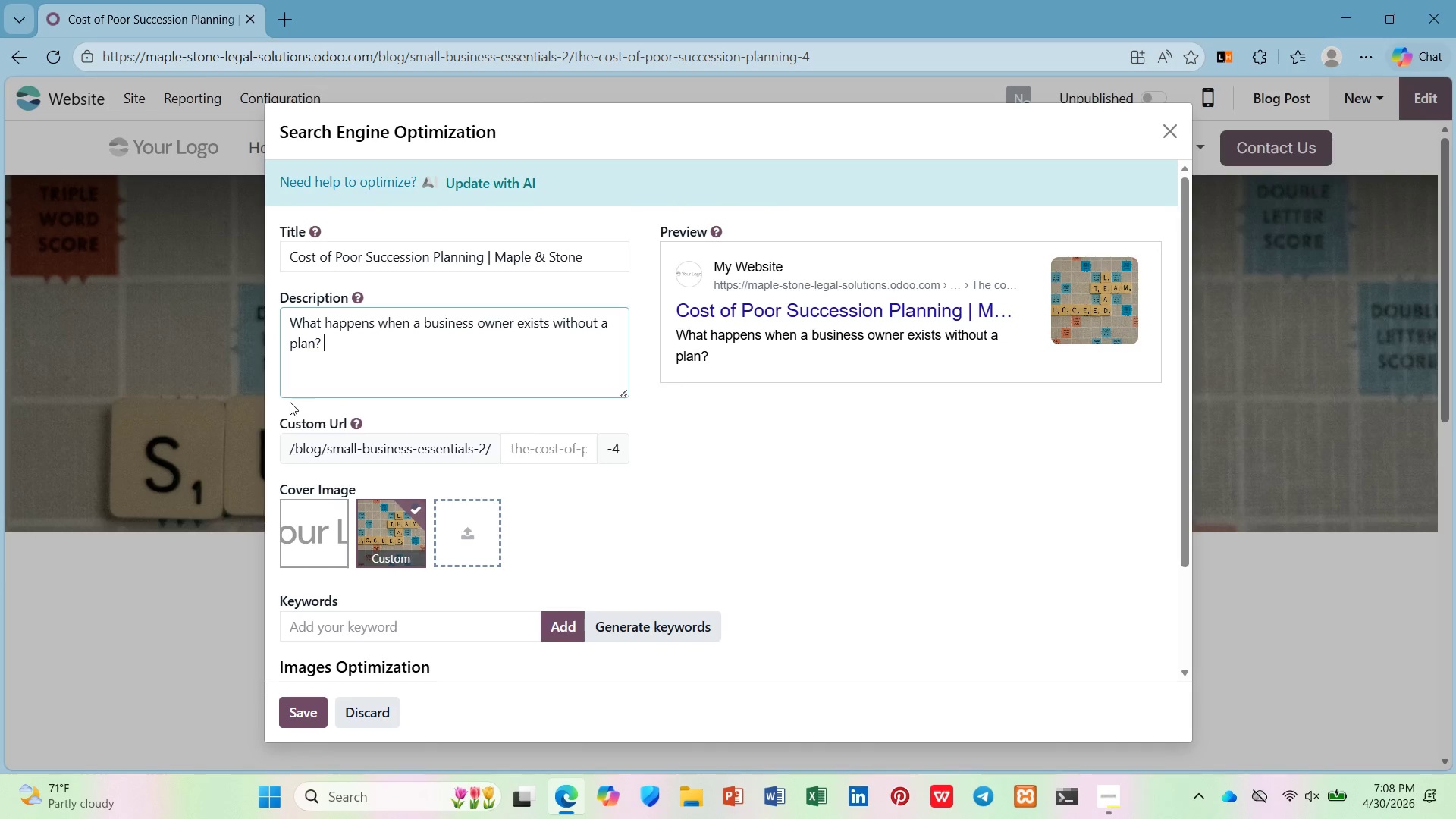 
type(Fini)
 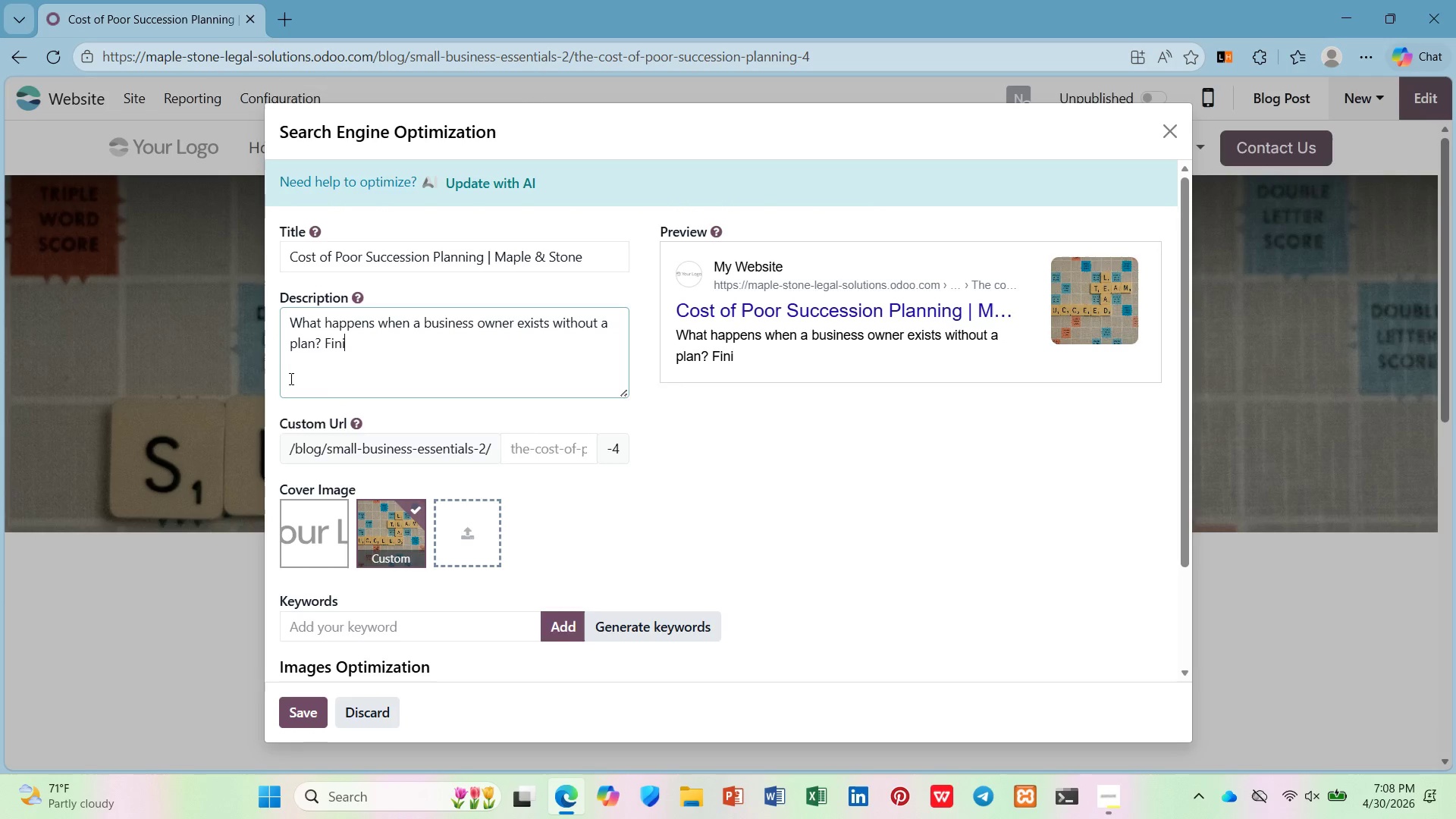 
key(Backspace)
type(ancial losses, family confict, and lost value - and how )
 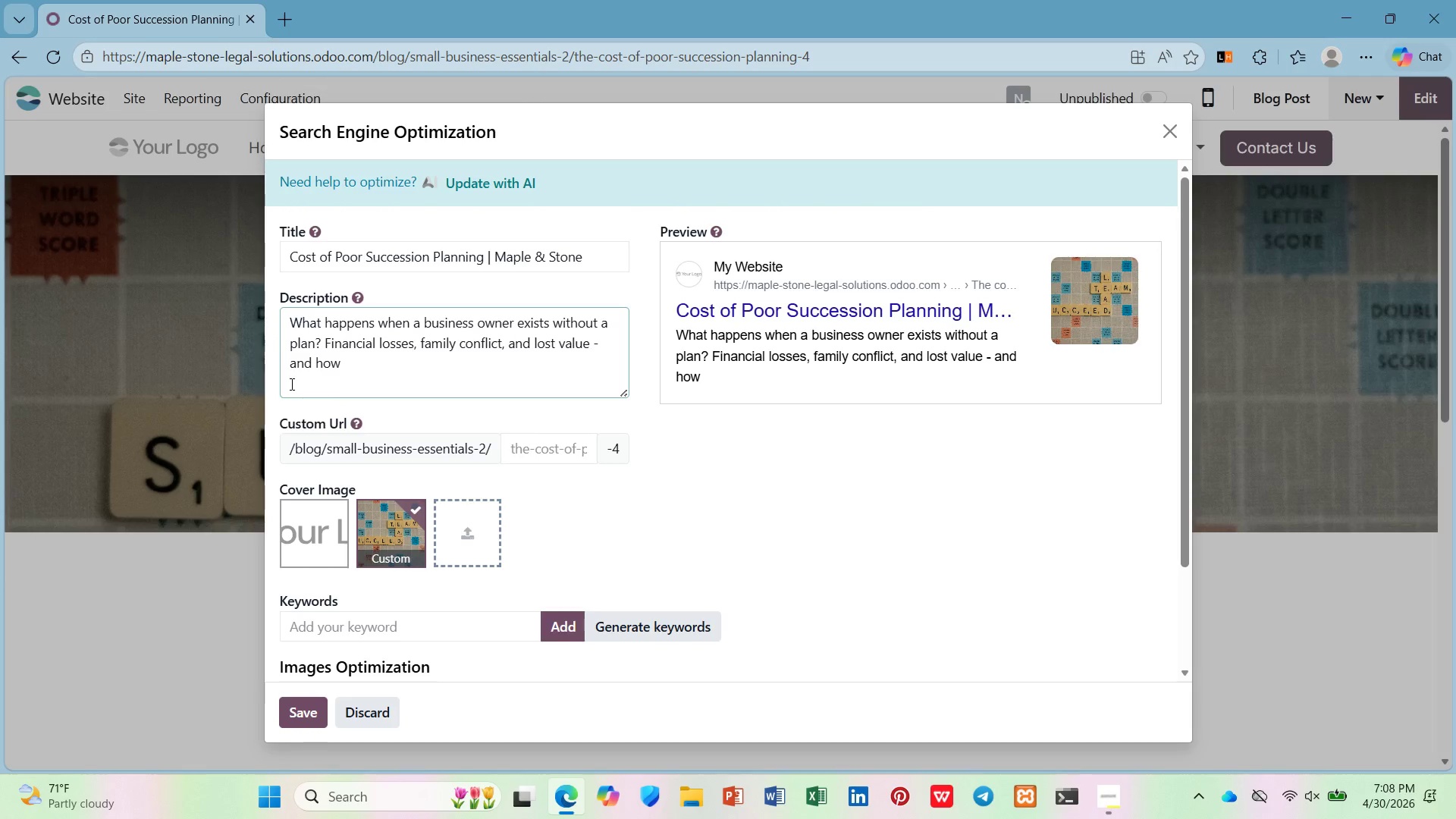 
type(to avid it.)
 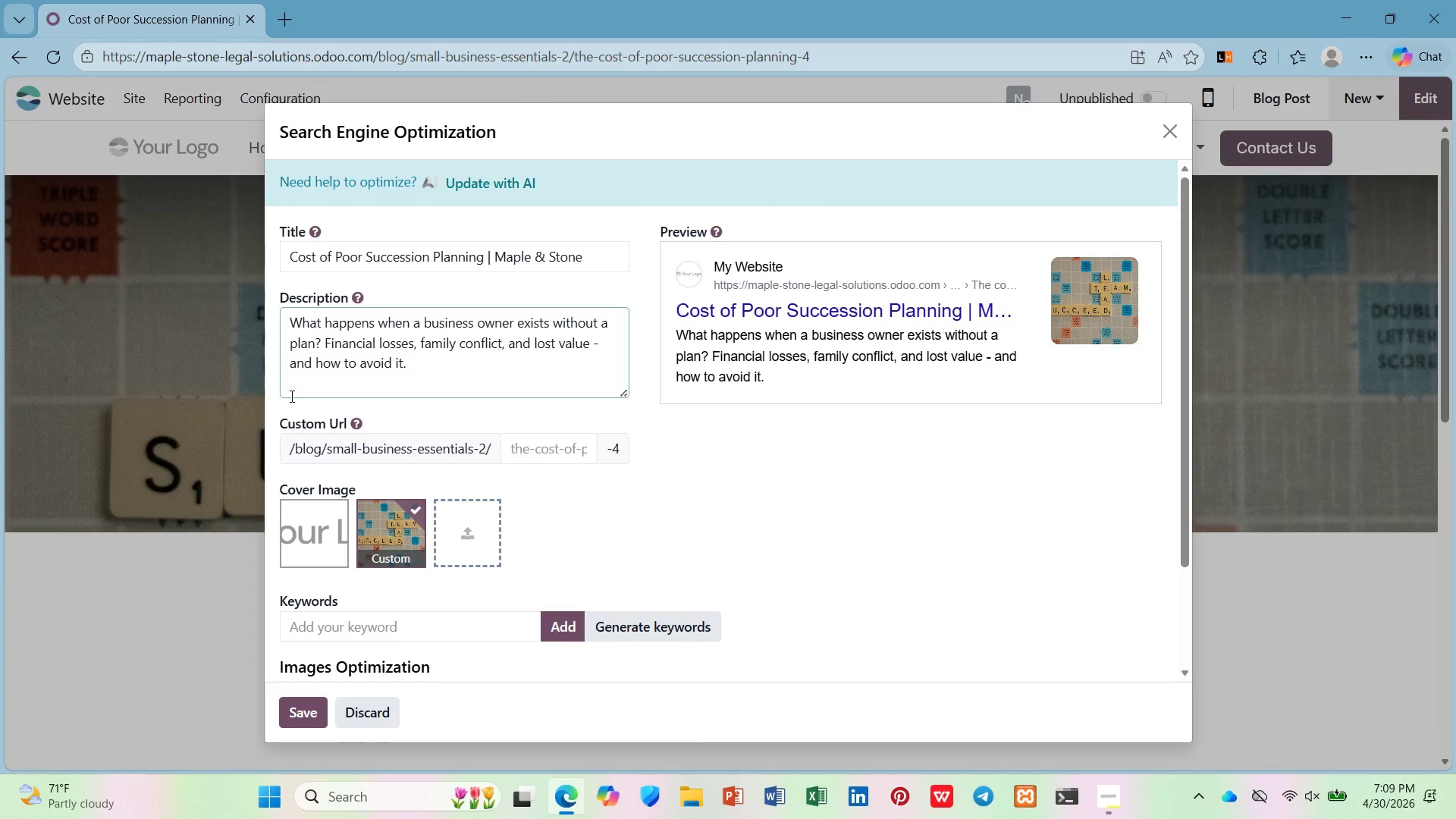 
left_click([540, 447])
 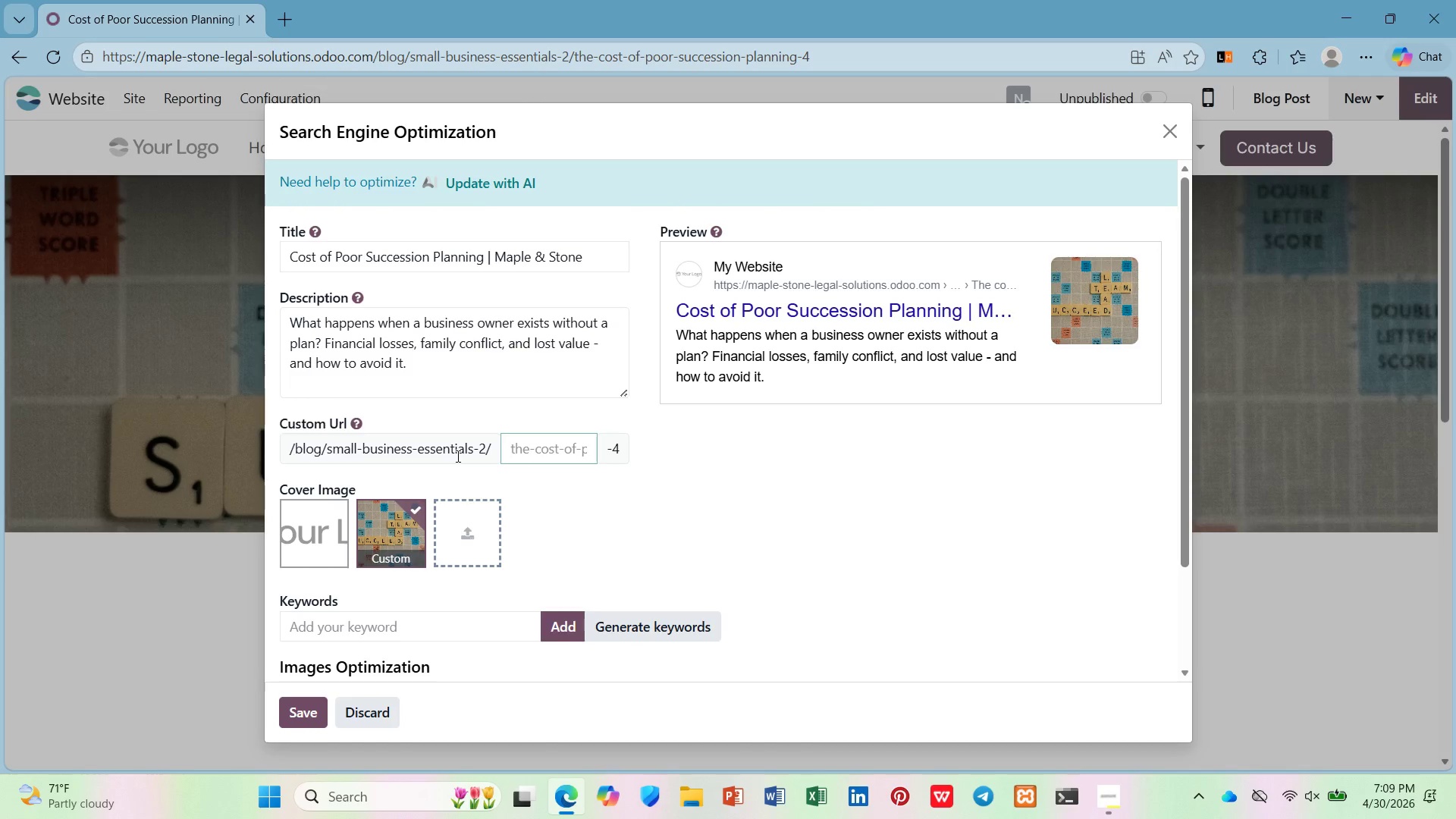 
left_click([457, 456])
 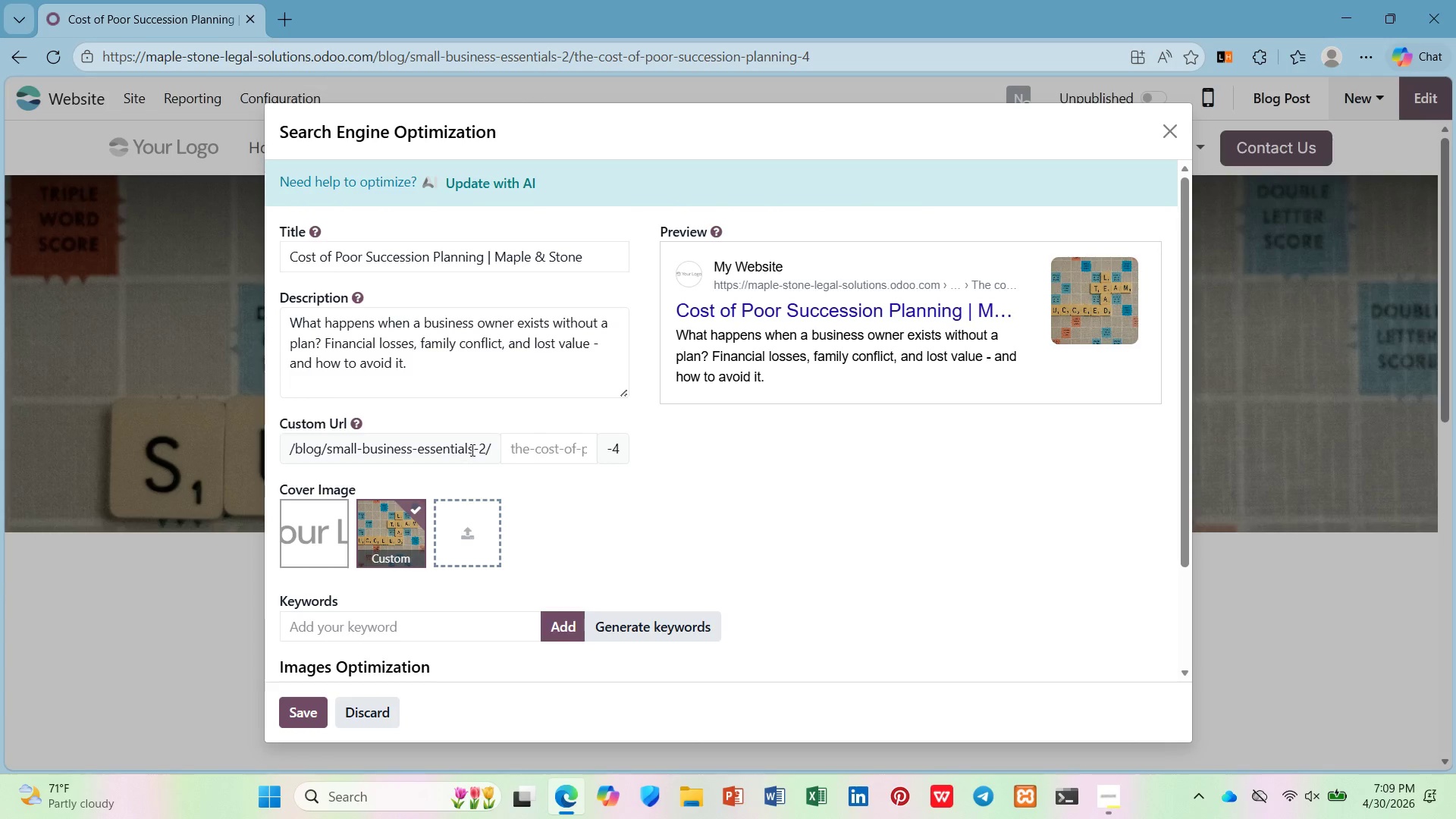 
left_click([472, 448])
 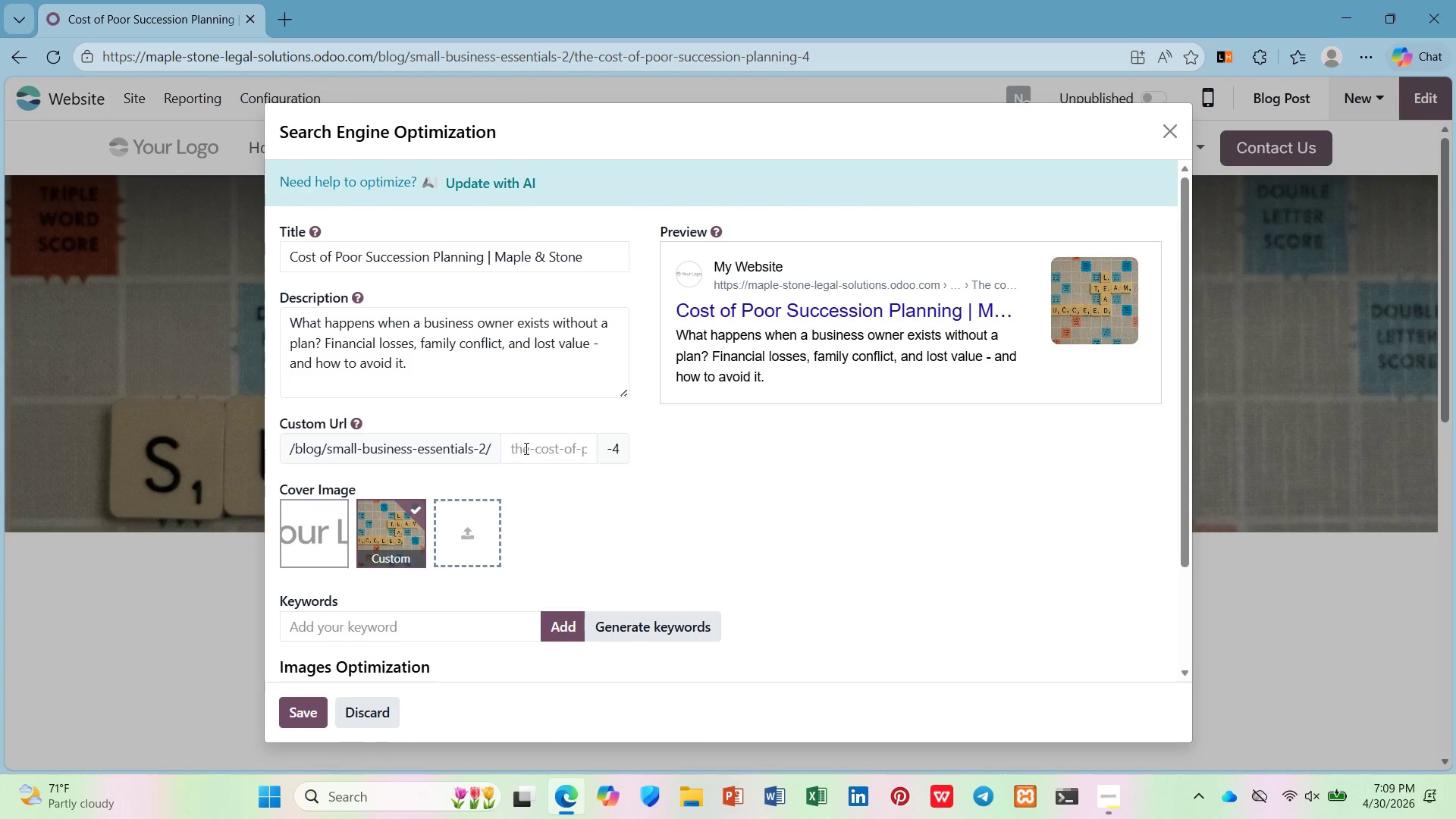 
left_click([525, 448])
 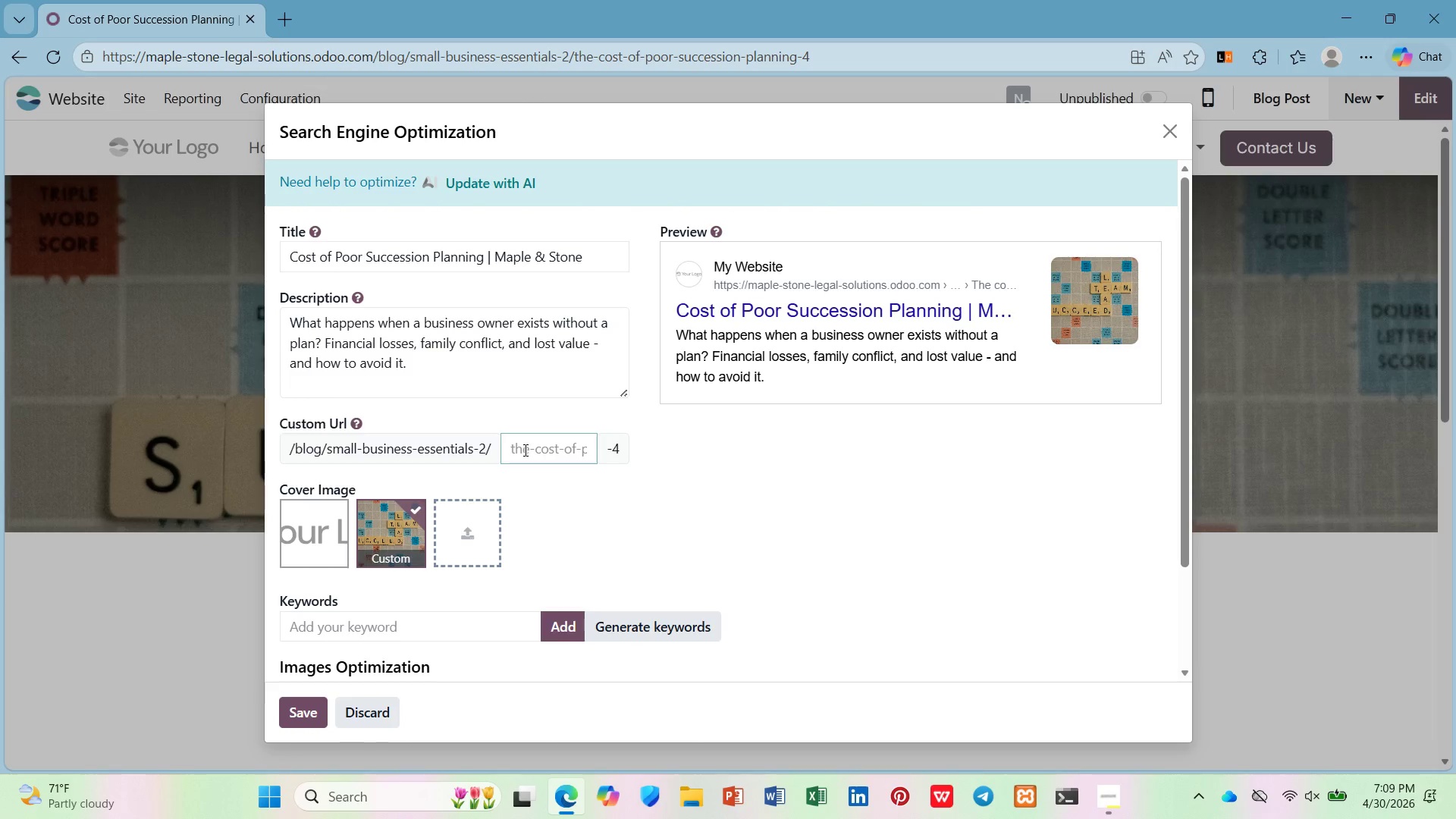 
type(cost of poor succession planning)
 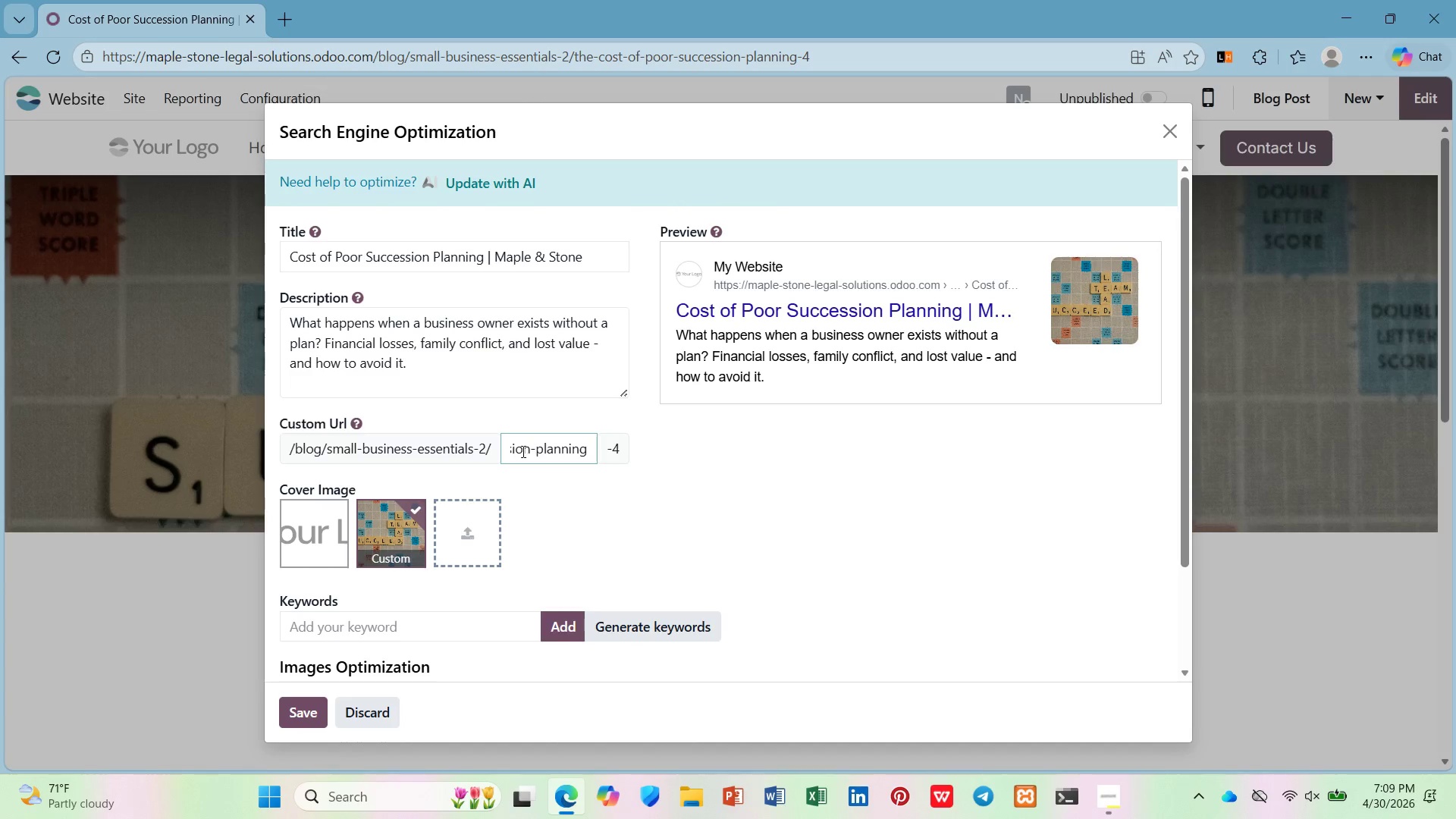 
wait(8.06)
 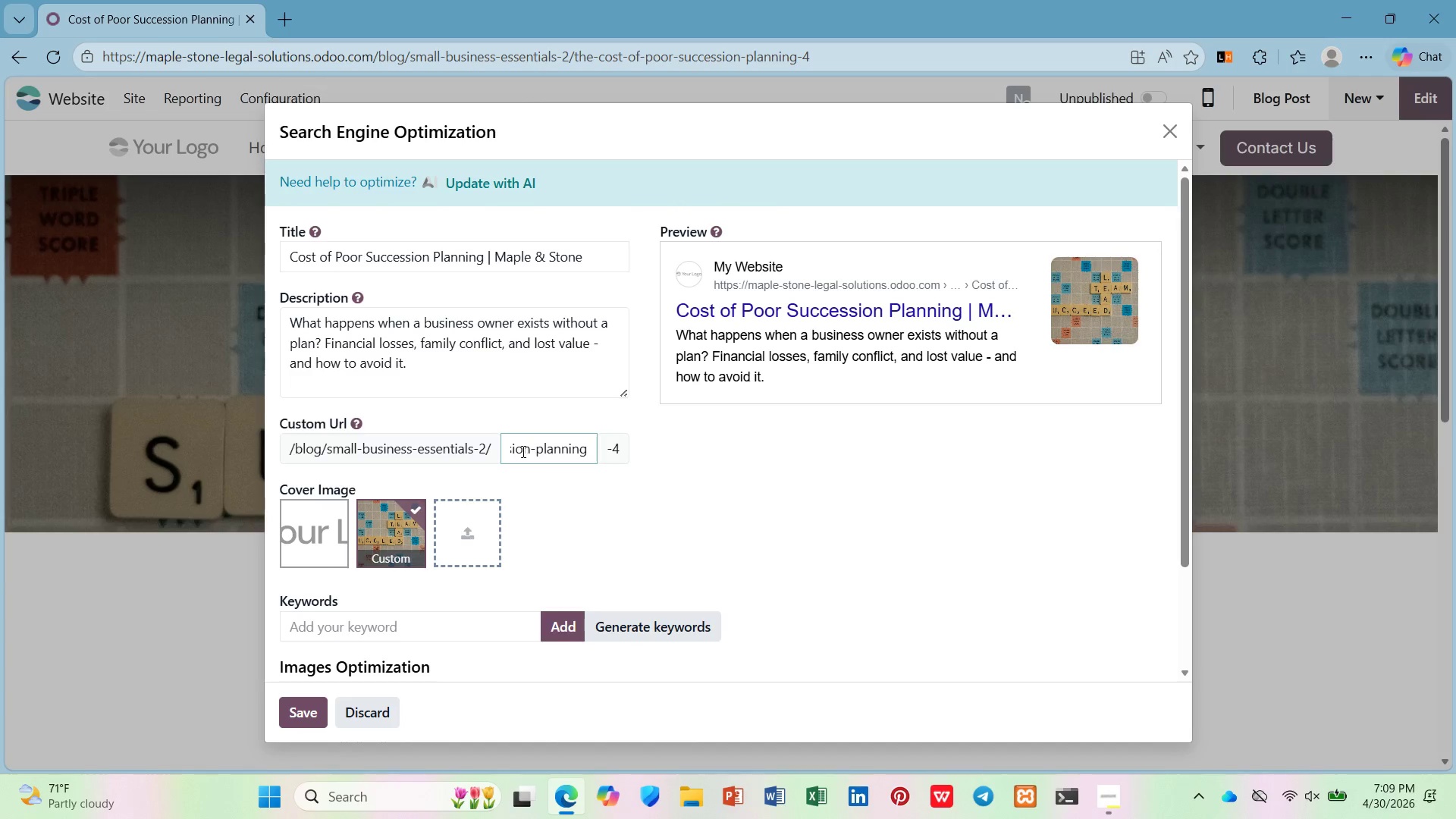 
left_click_drag(start_coordinate=[410, 342], to_coordinate=[327, 344])
 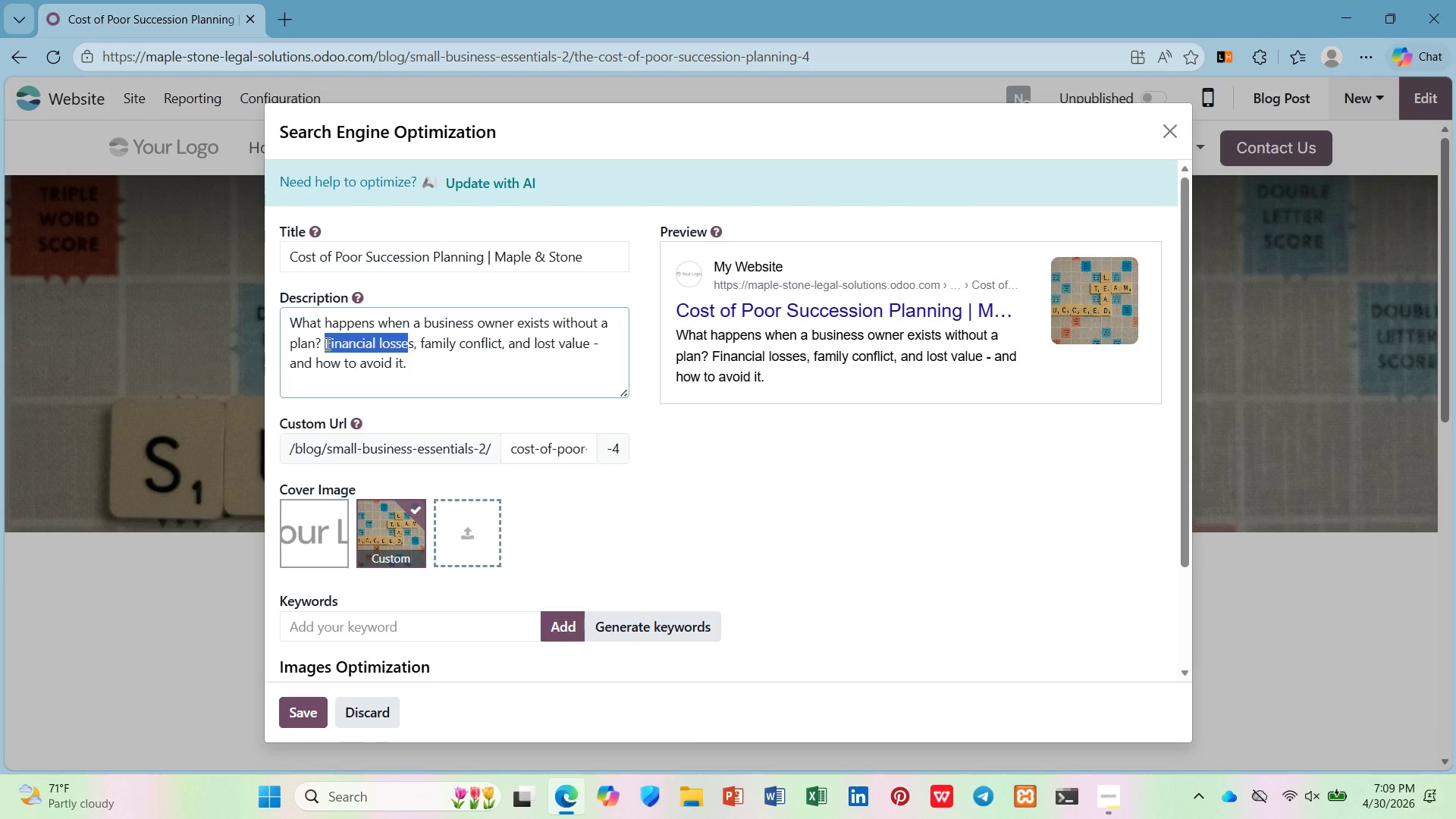 
key(Control+C)
 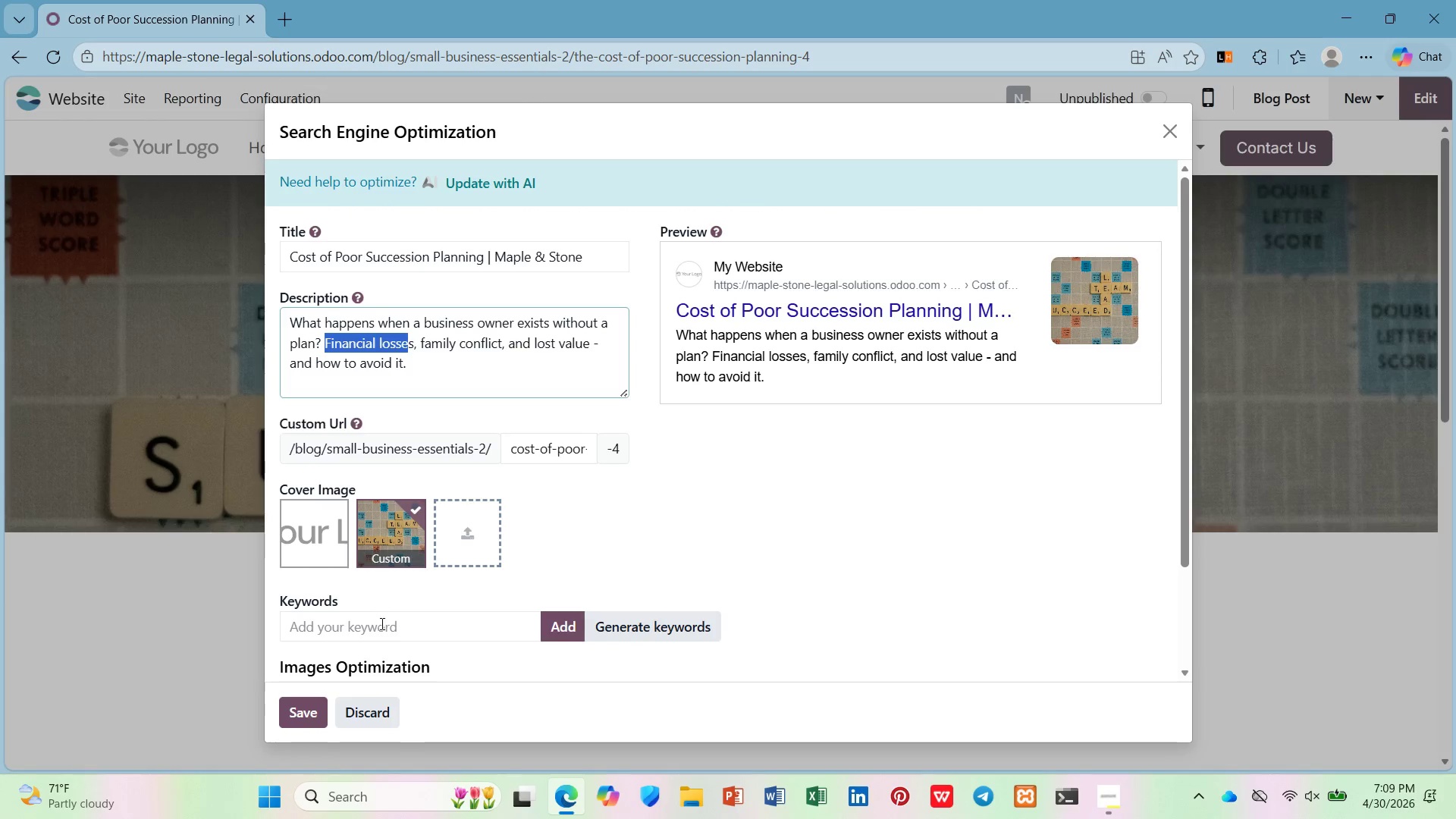 
left_click([381, 625])
 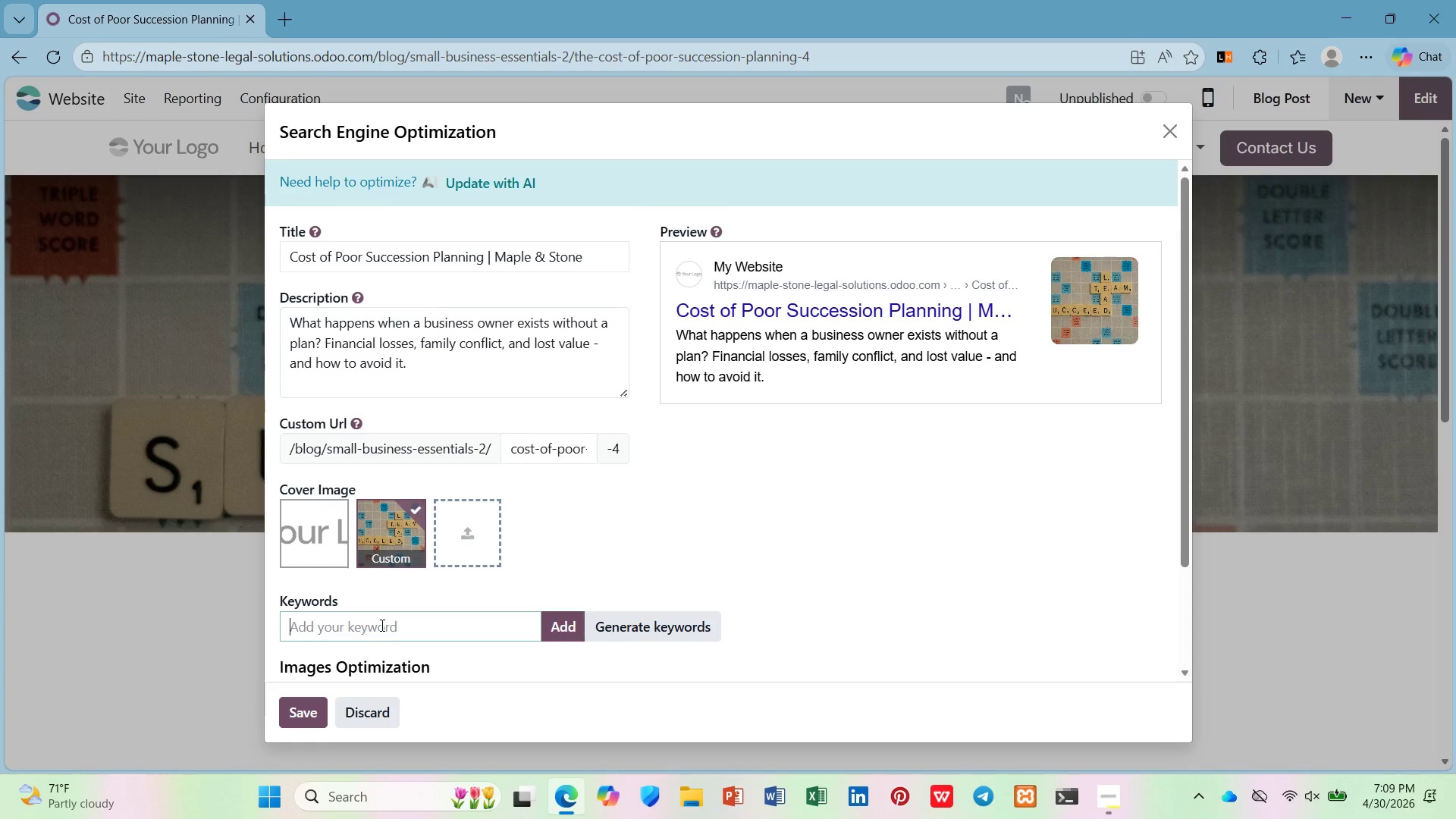 
key(Control+V)
 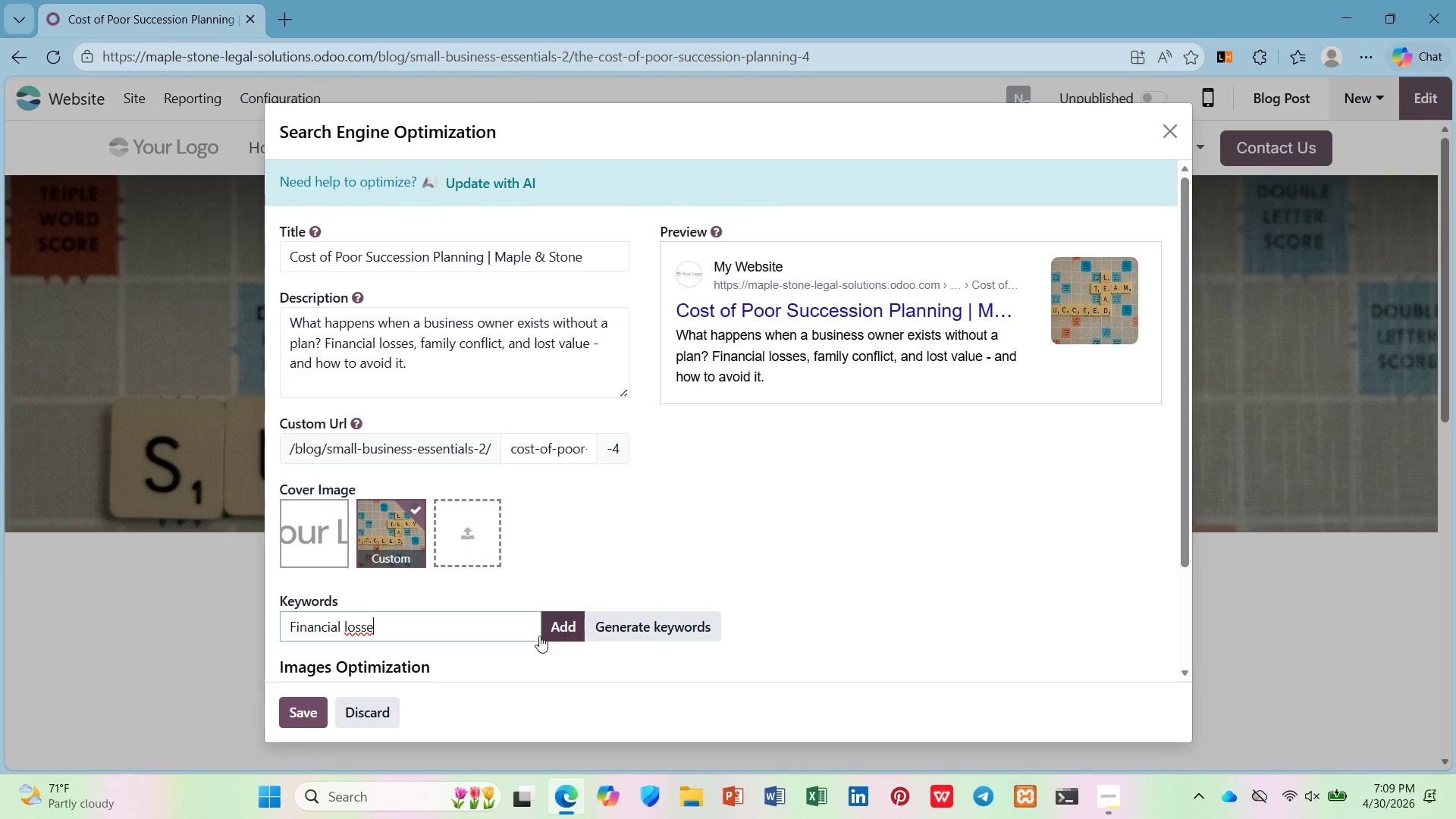 
key(S)
 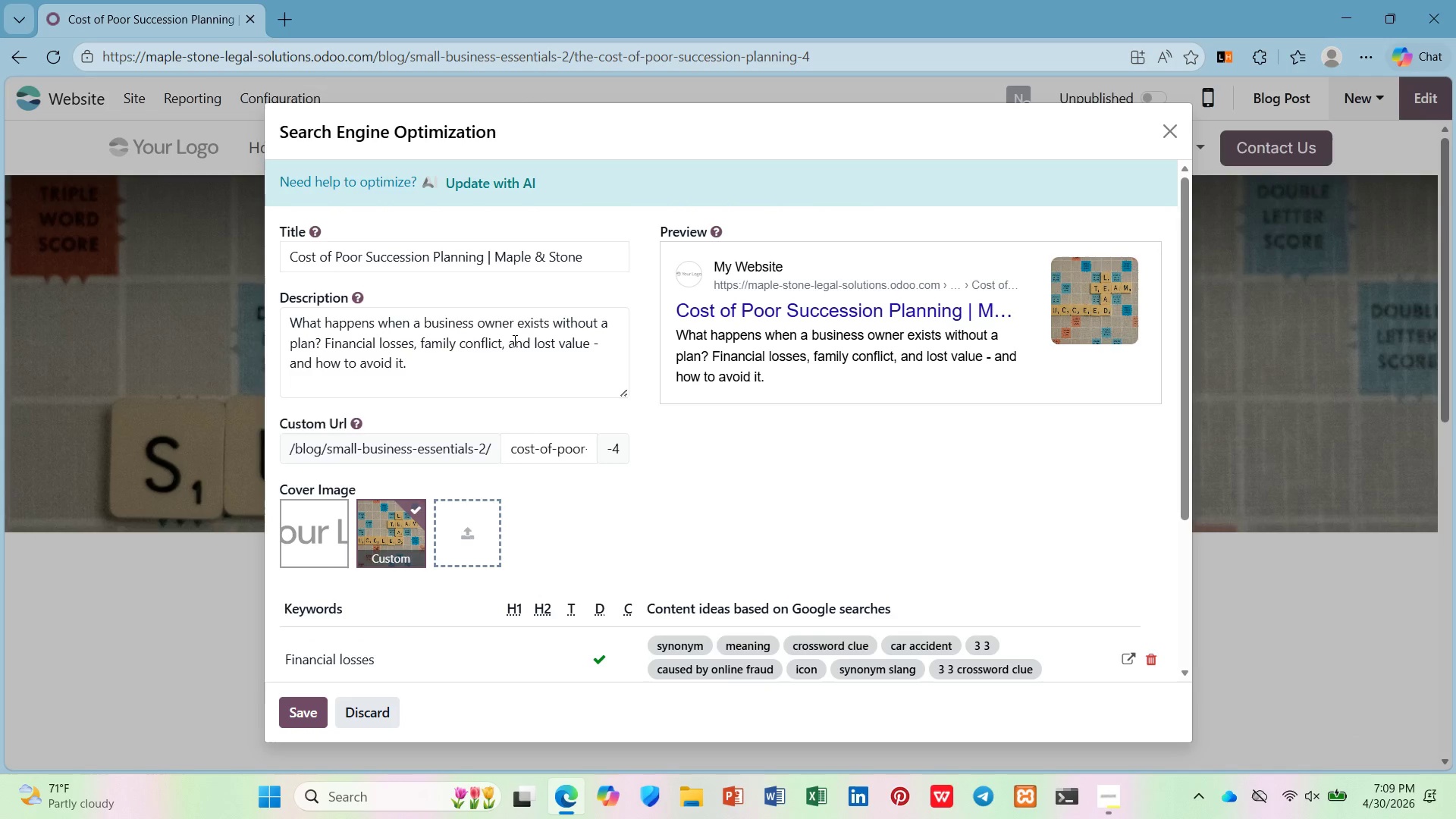 
left_click_drag(start_coordinate=[531, 337], to_coordinate=[589, 351])
 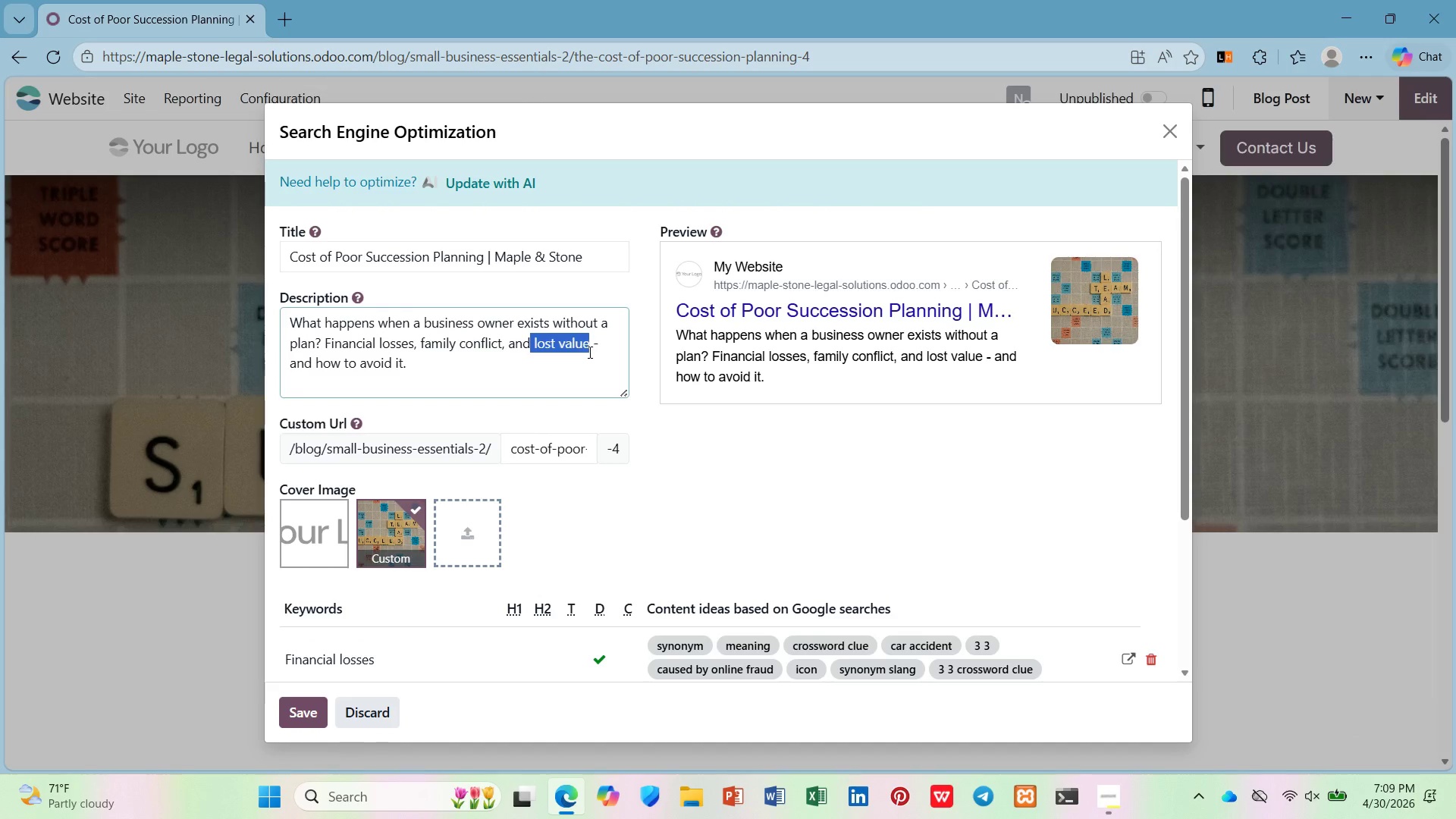 
key(Control+C)
 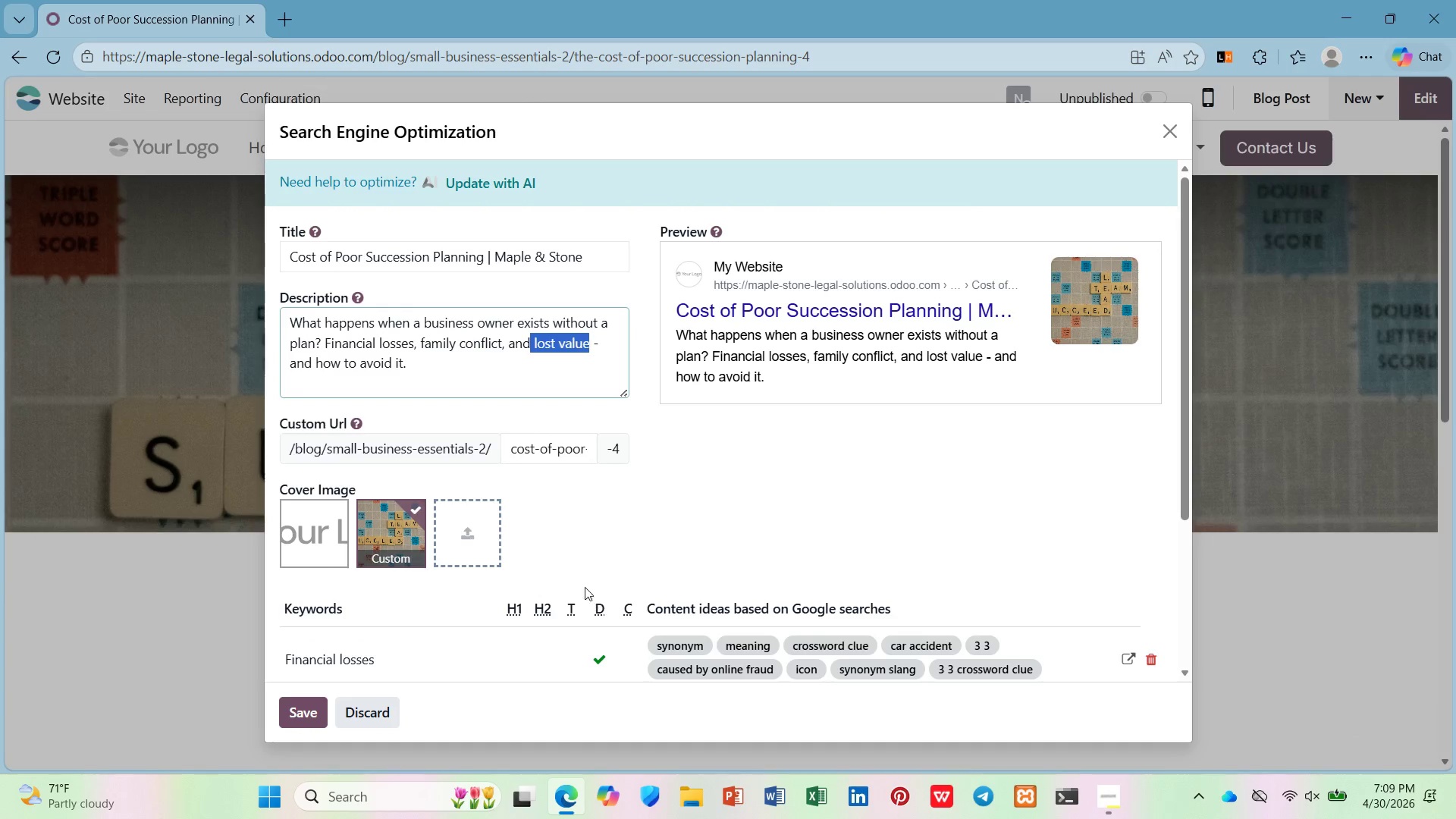 
scroll: coordinate [583, 589], scroll_direction: down, amount: 2.0
 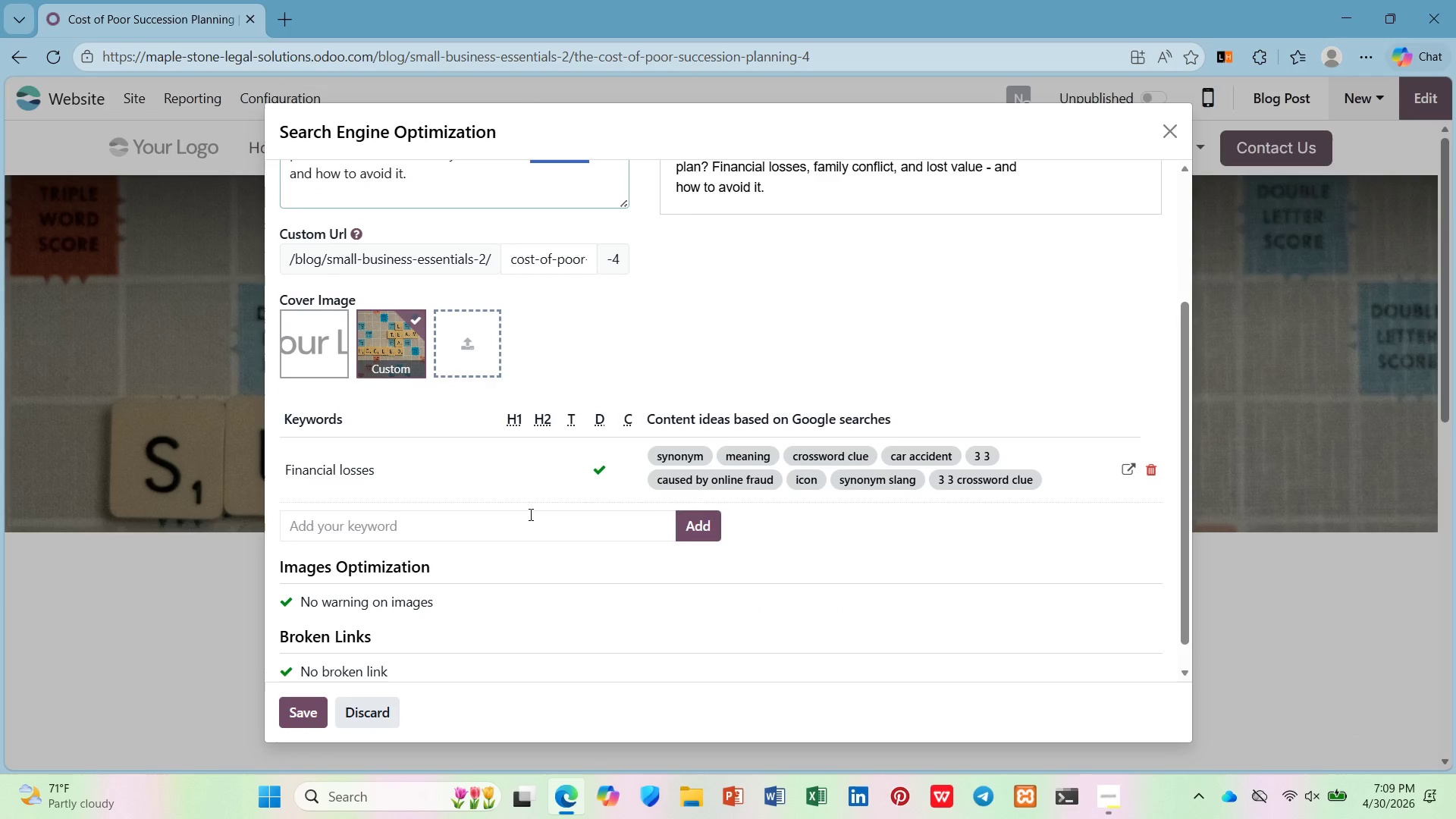 
left_click([529, 514])
 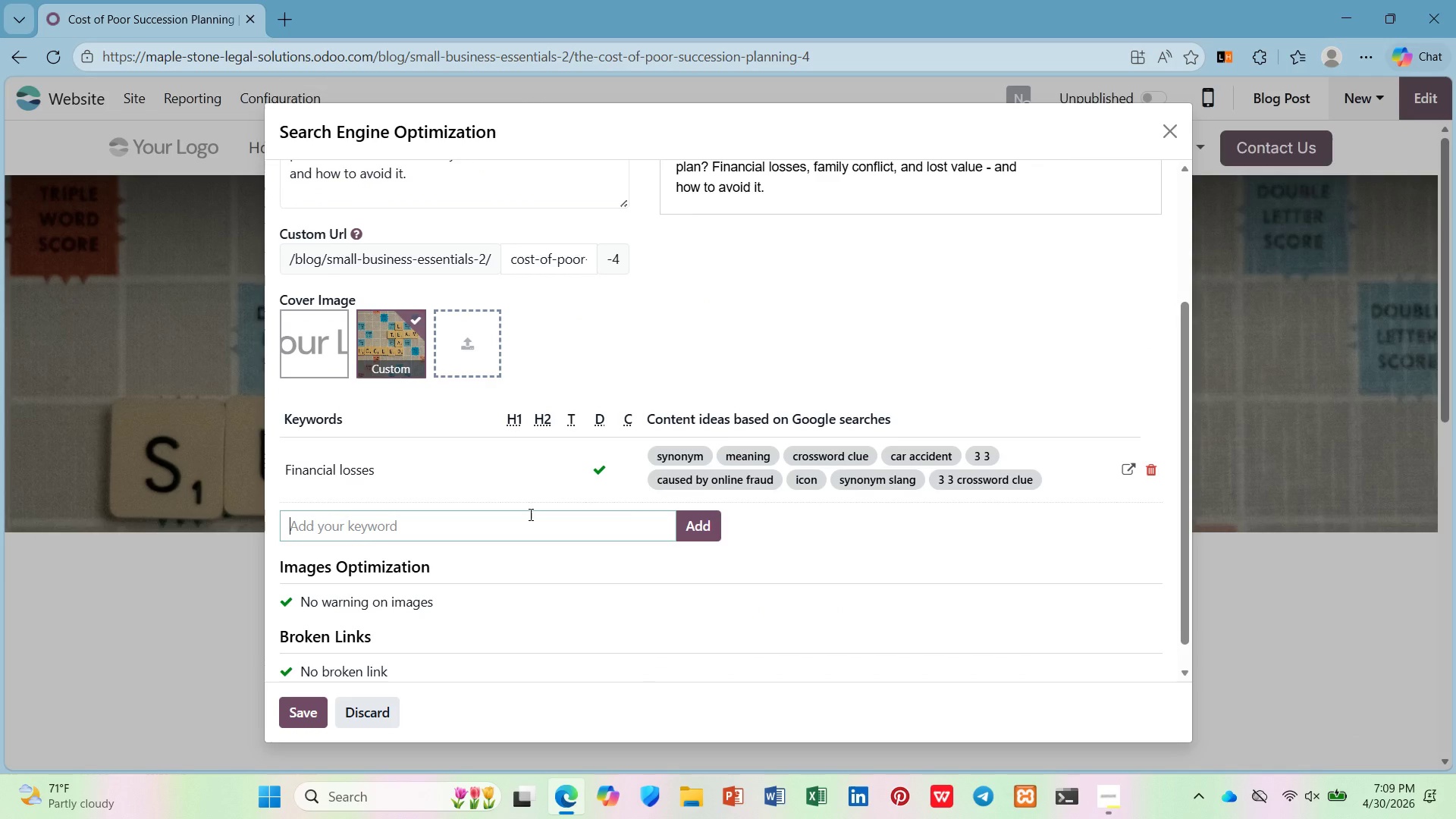 
key(Control+V)
 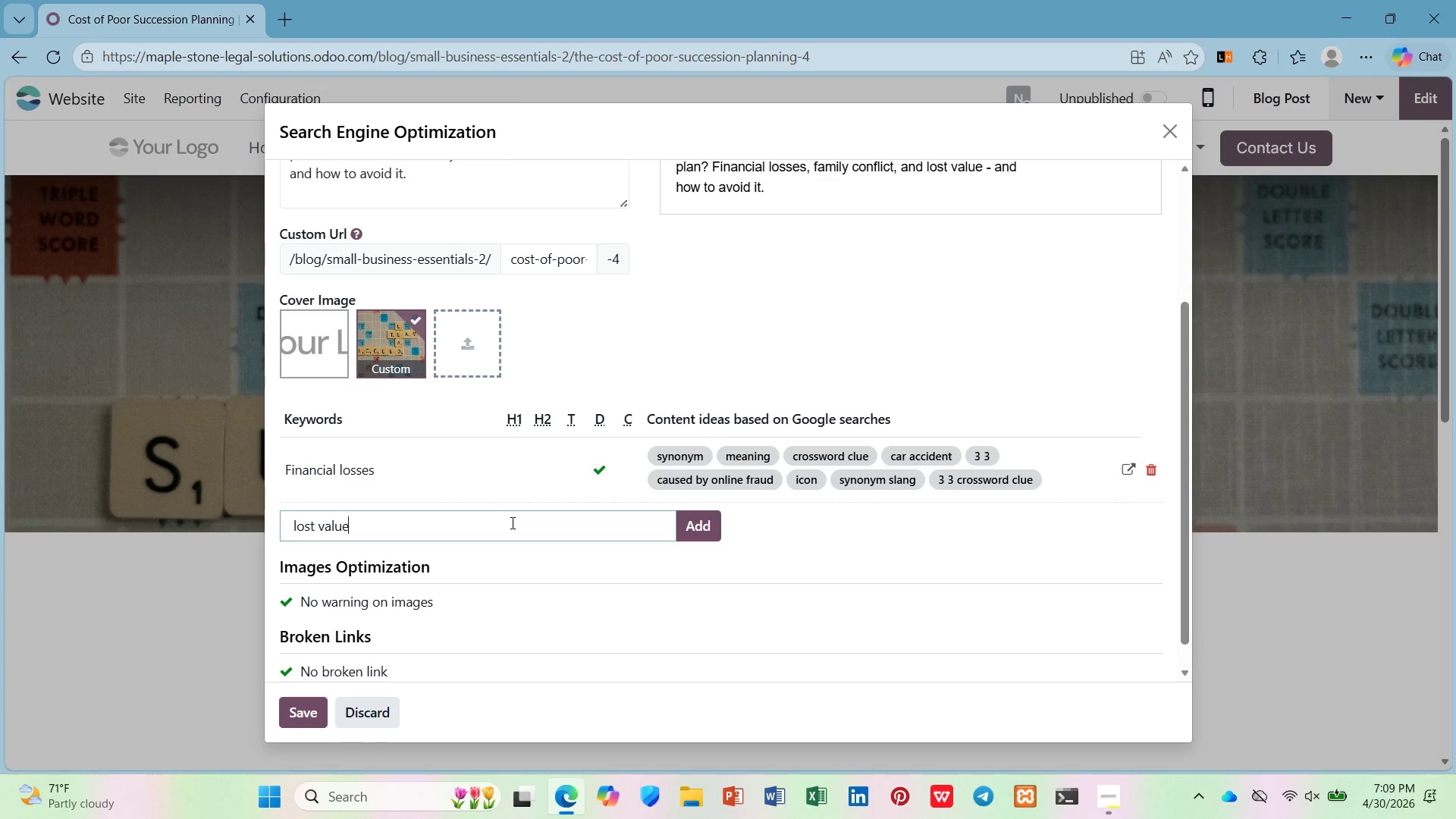 
key(ArrowDown)
 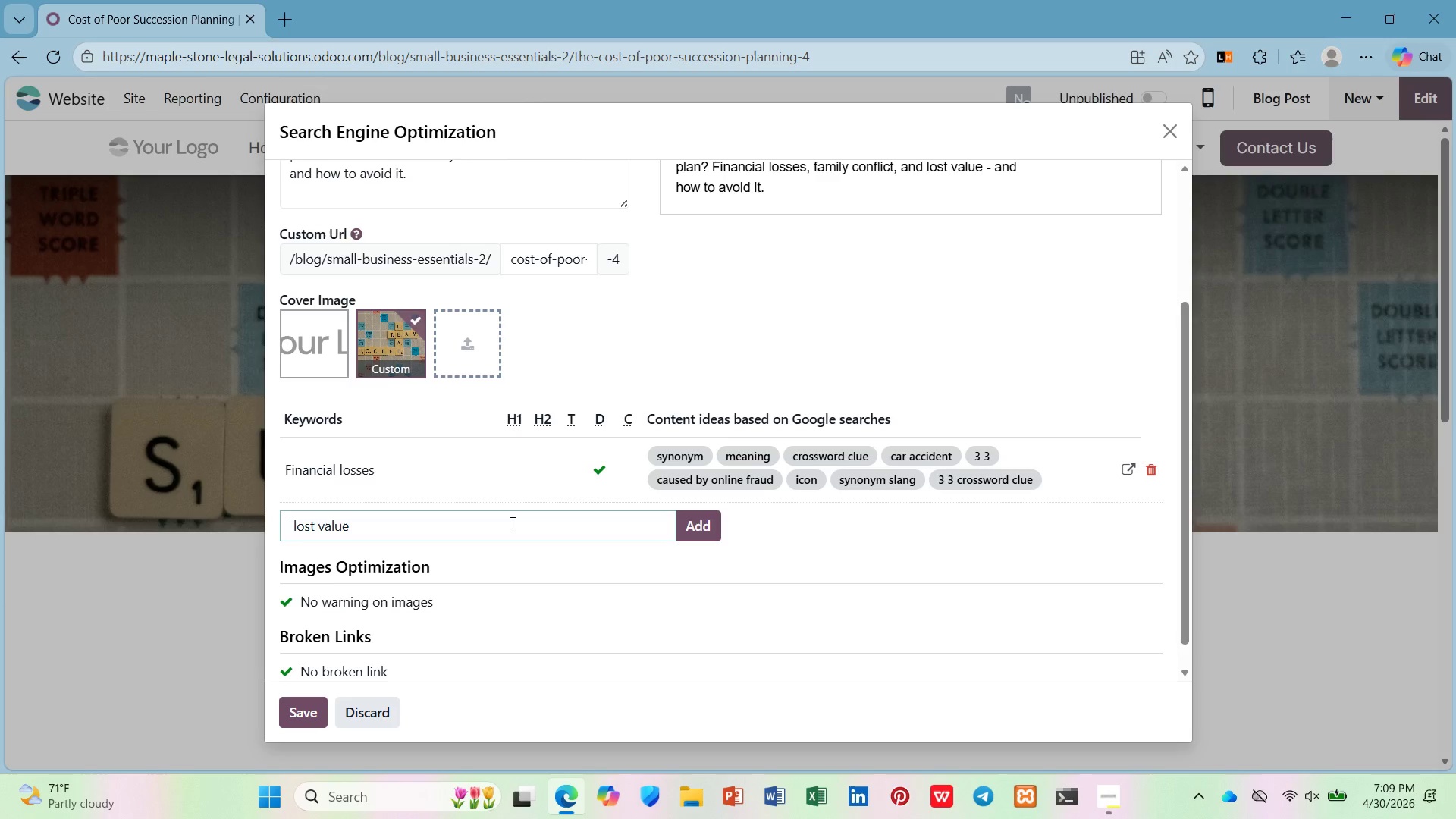 
key(ArrowUp)
 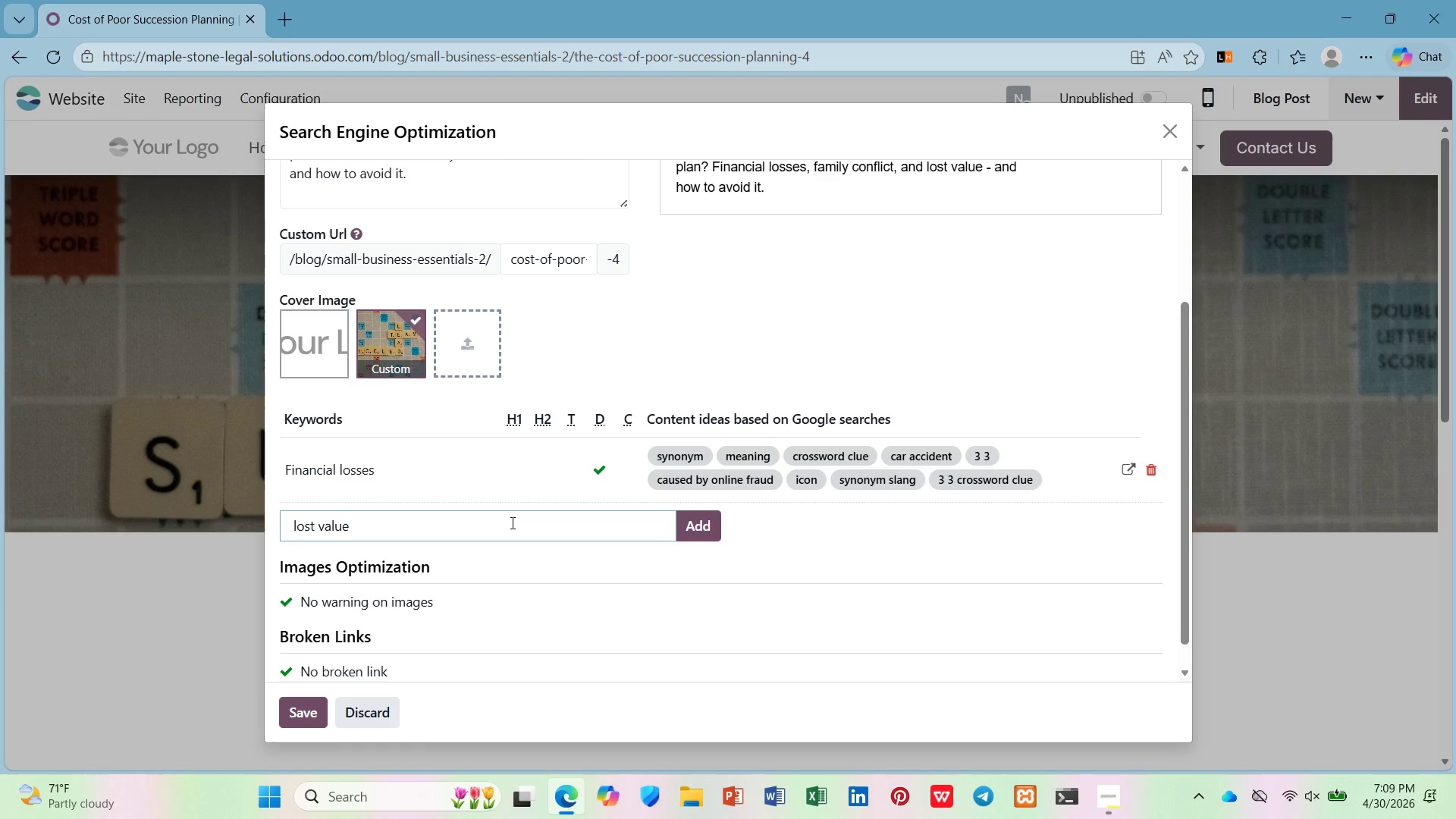 
key(ArrowRight)
 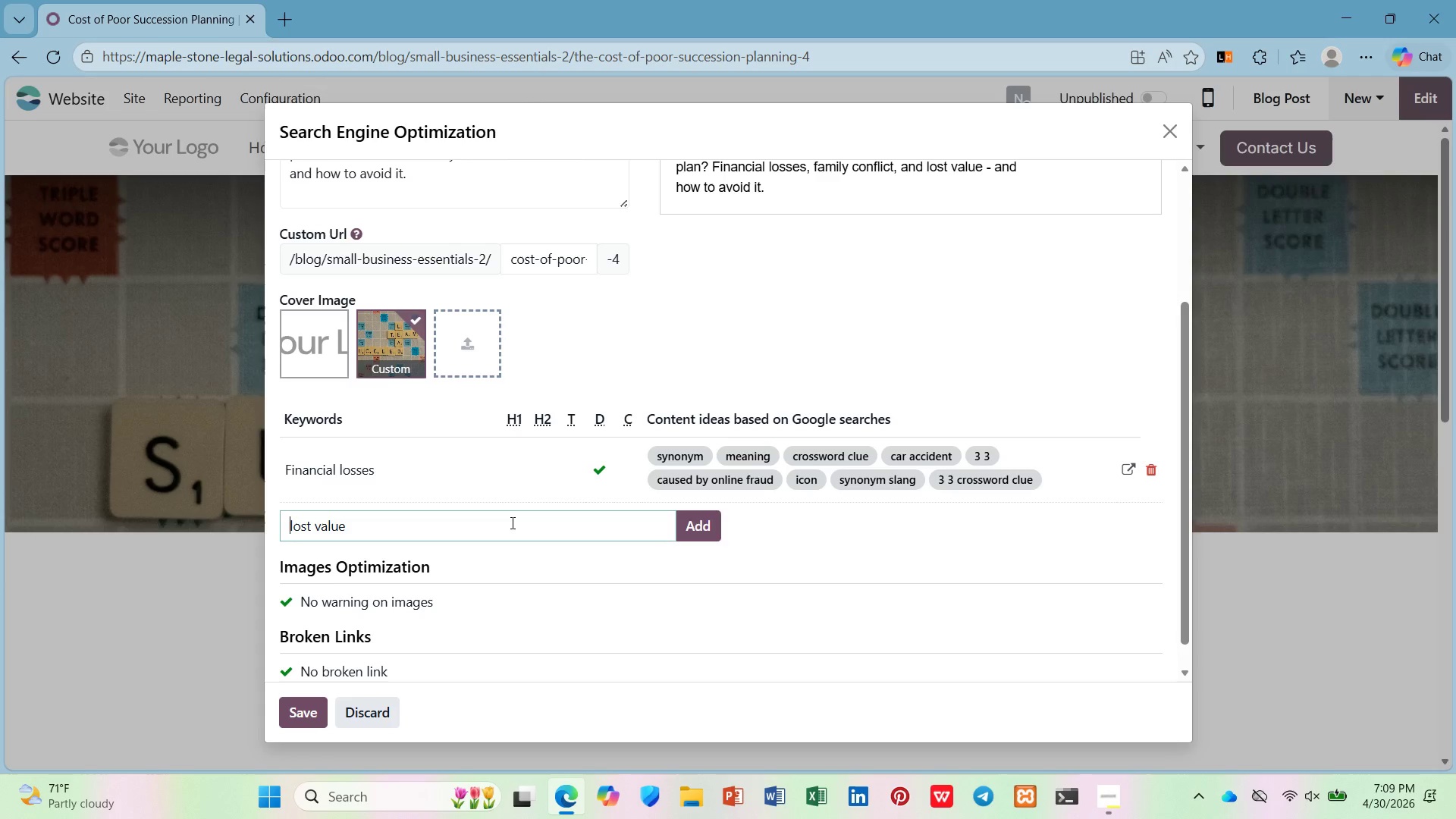 
key(Backspace)
 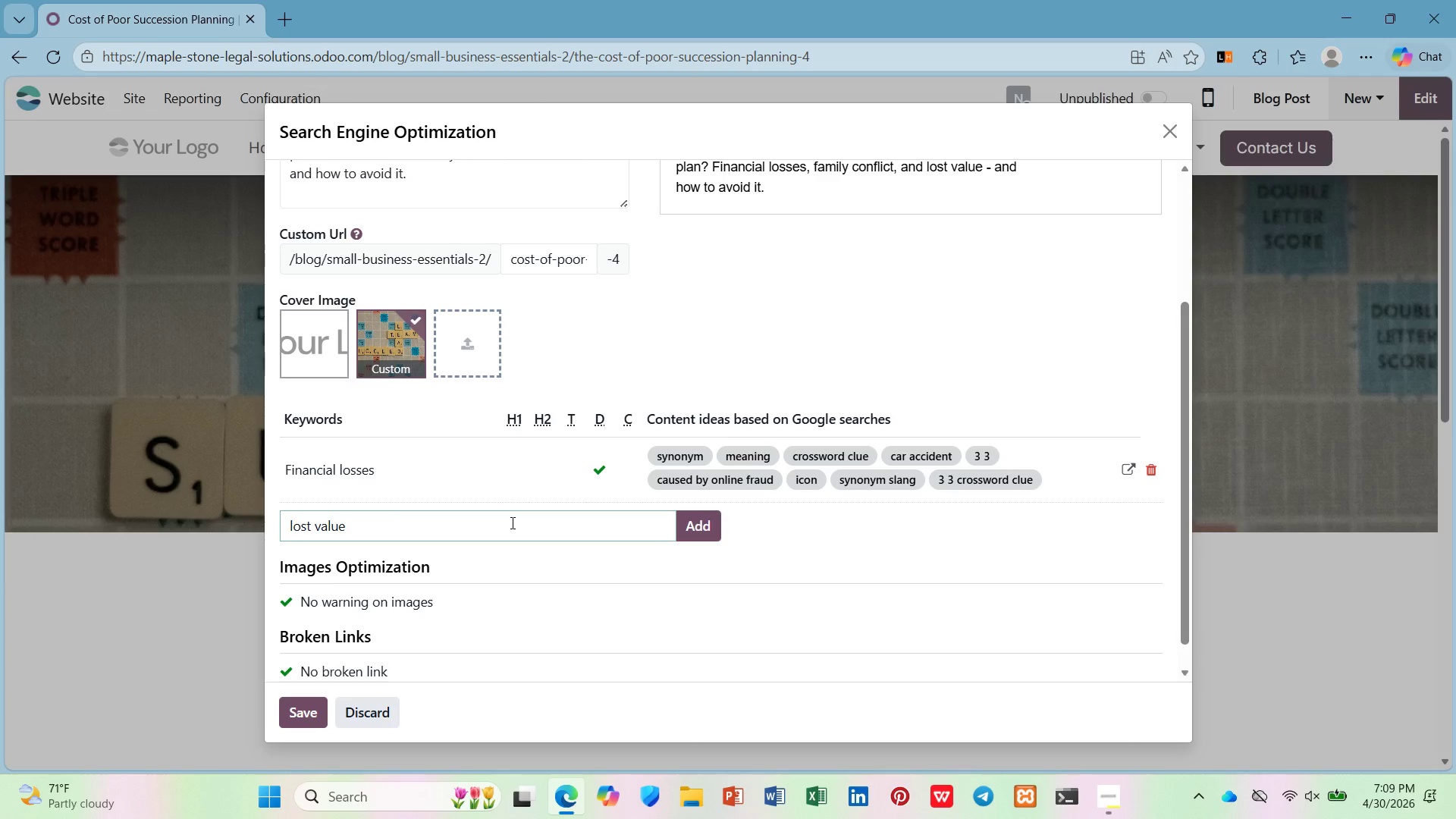 
key(Backspace)
 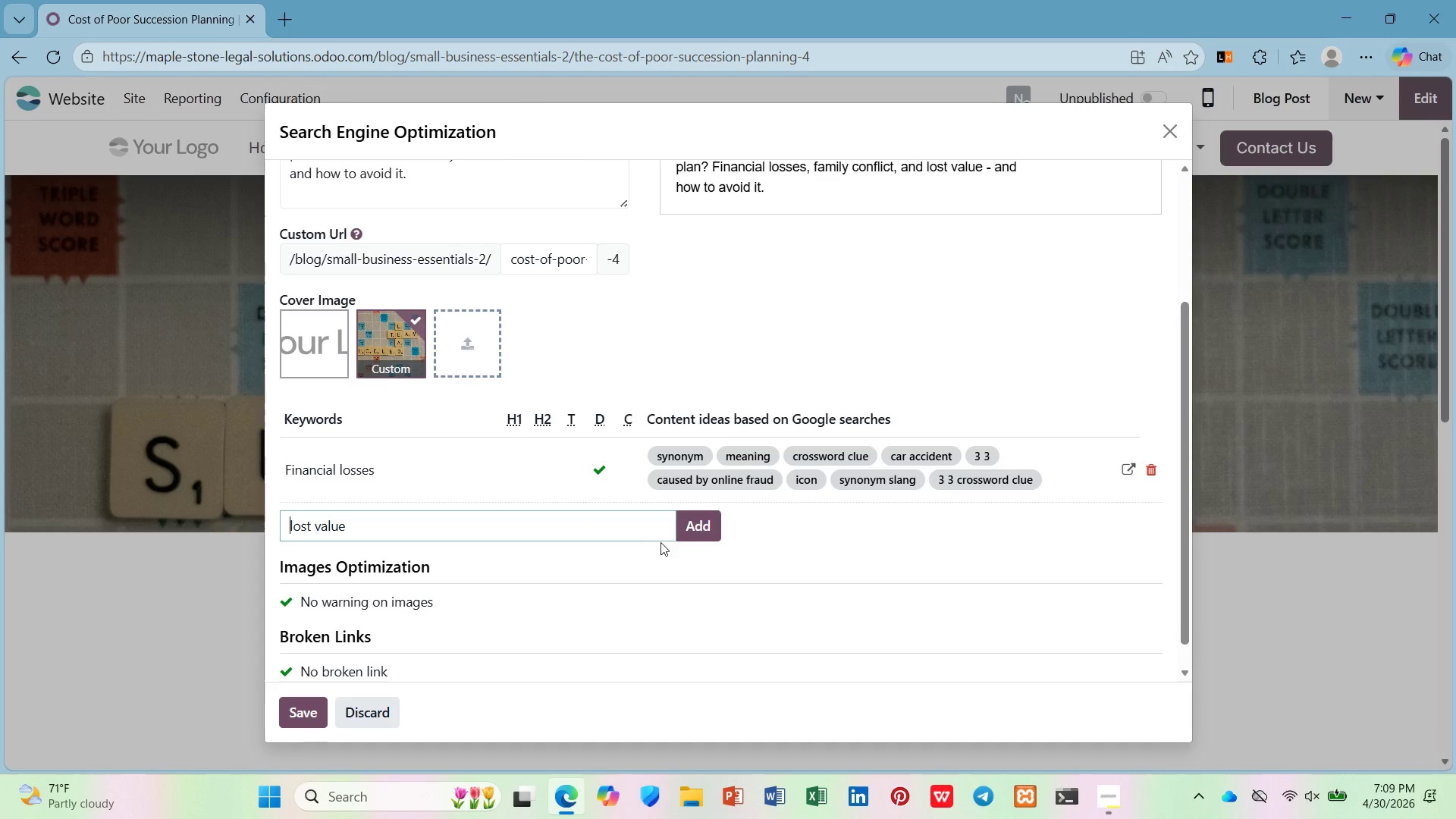 
left_click([685, 527])
 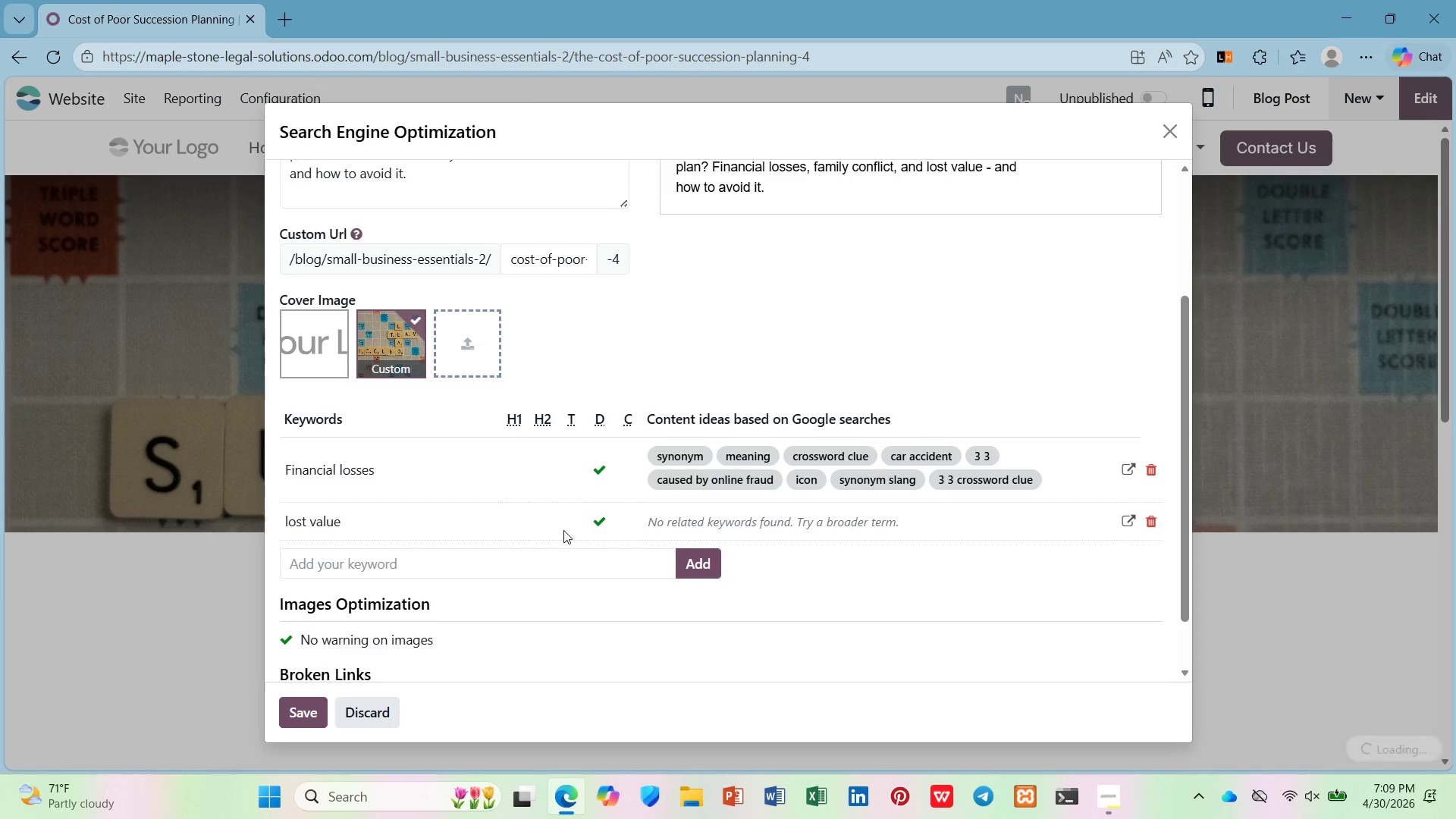 
scroll: coordinate [562, 530], scroll_direction: up, amount: 3.0
 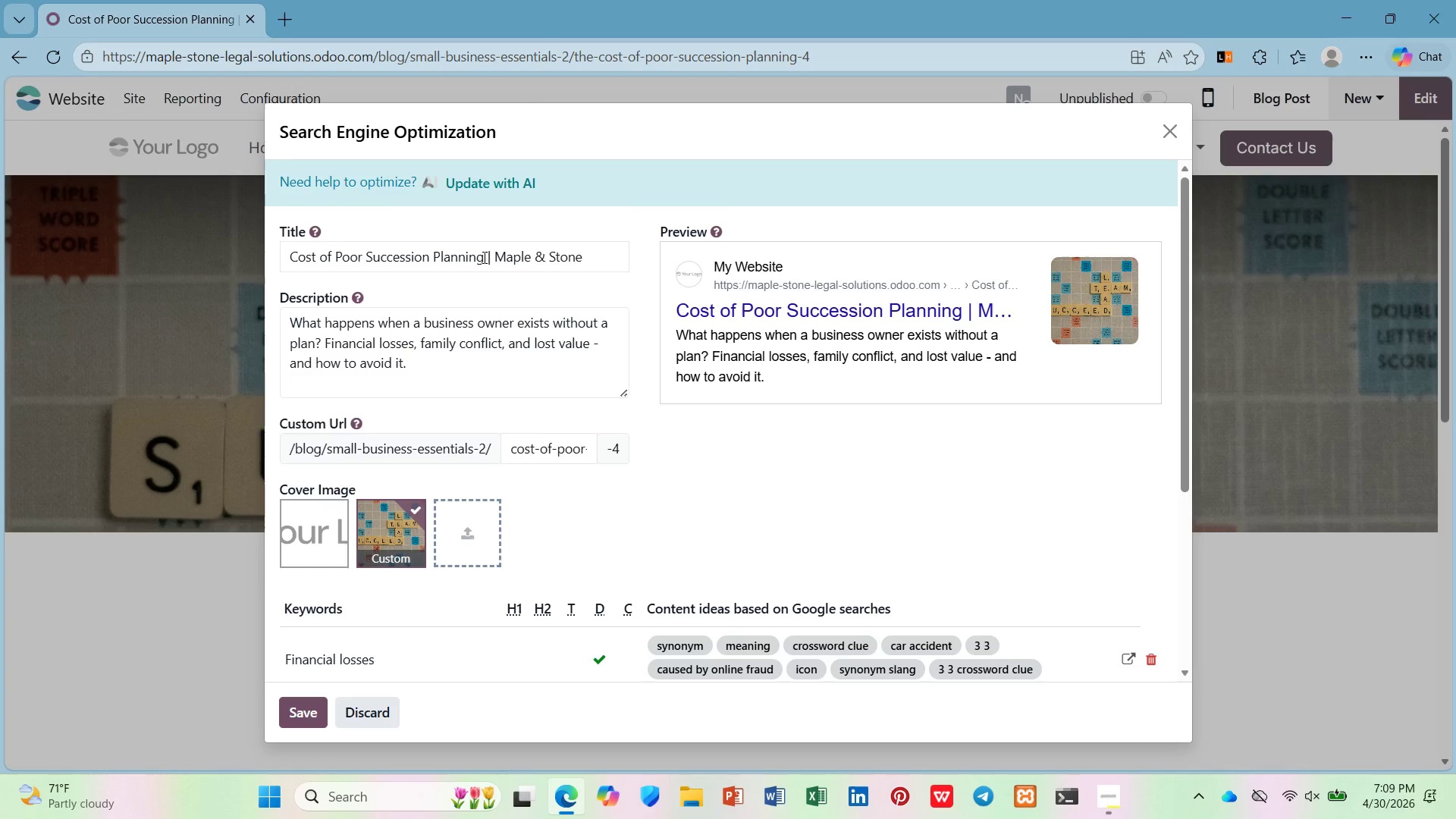 
wait(6.78)
 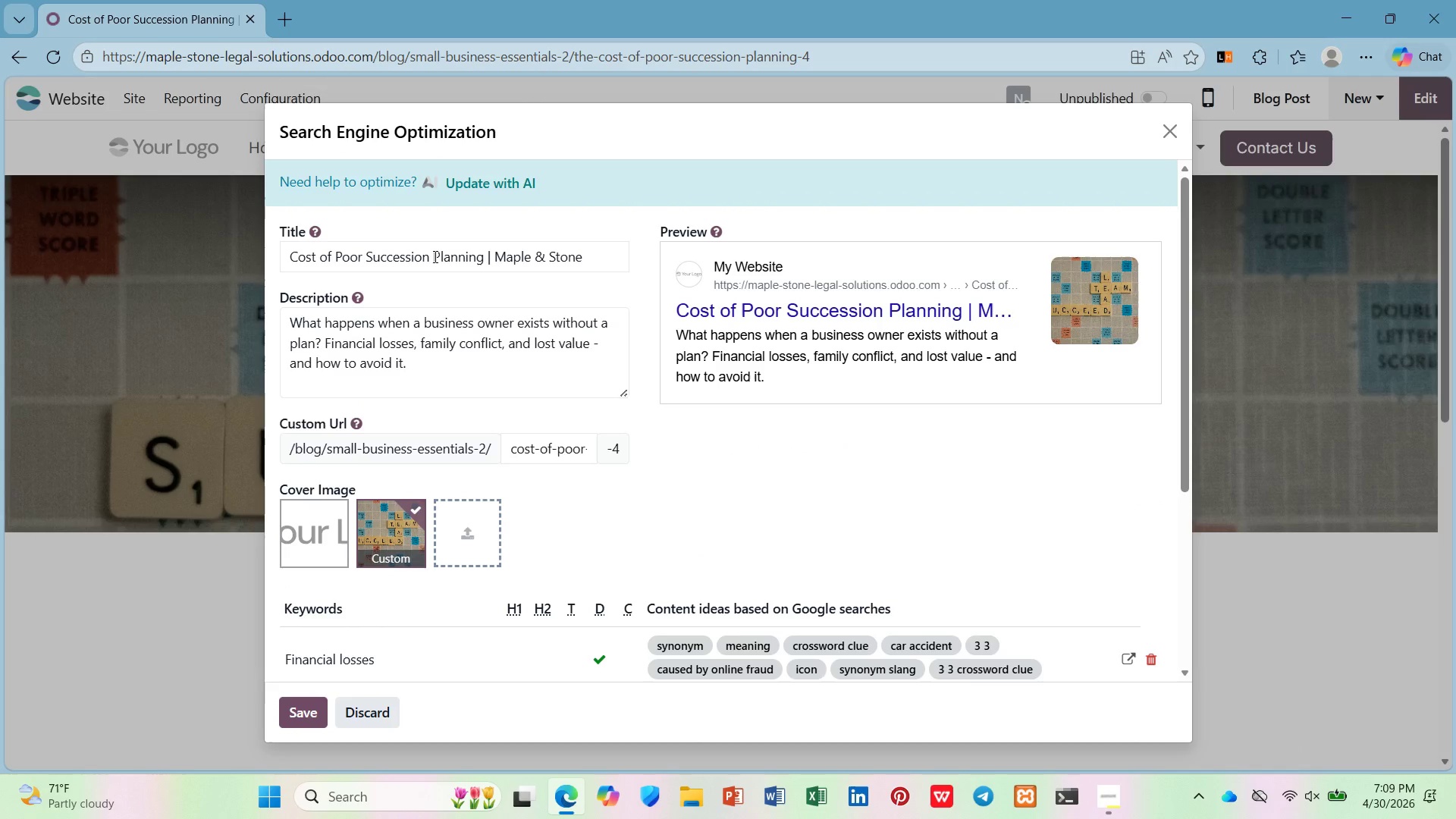 
left_click_drag(start_coordinate=[481, 263], to_coordinate=[338, 265])
 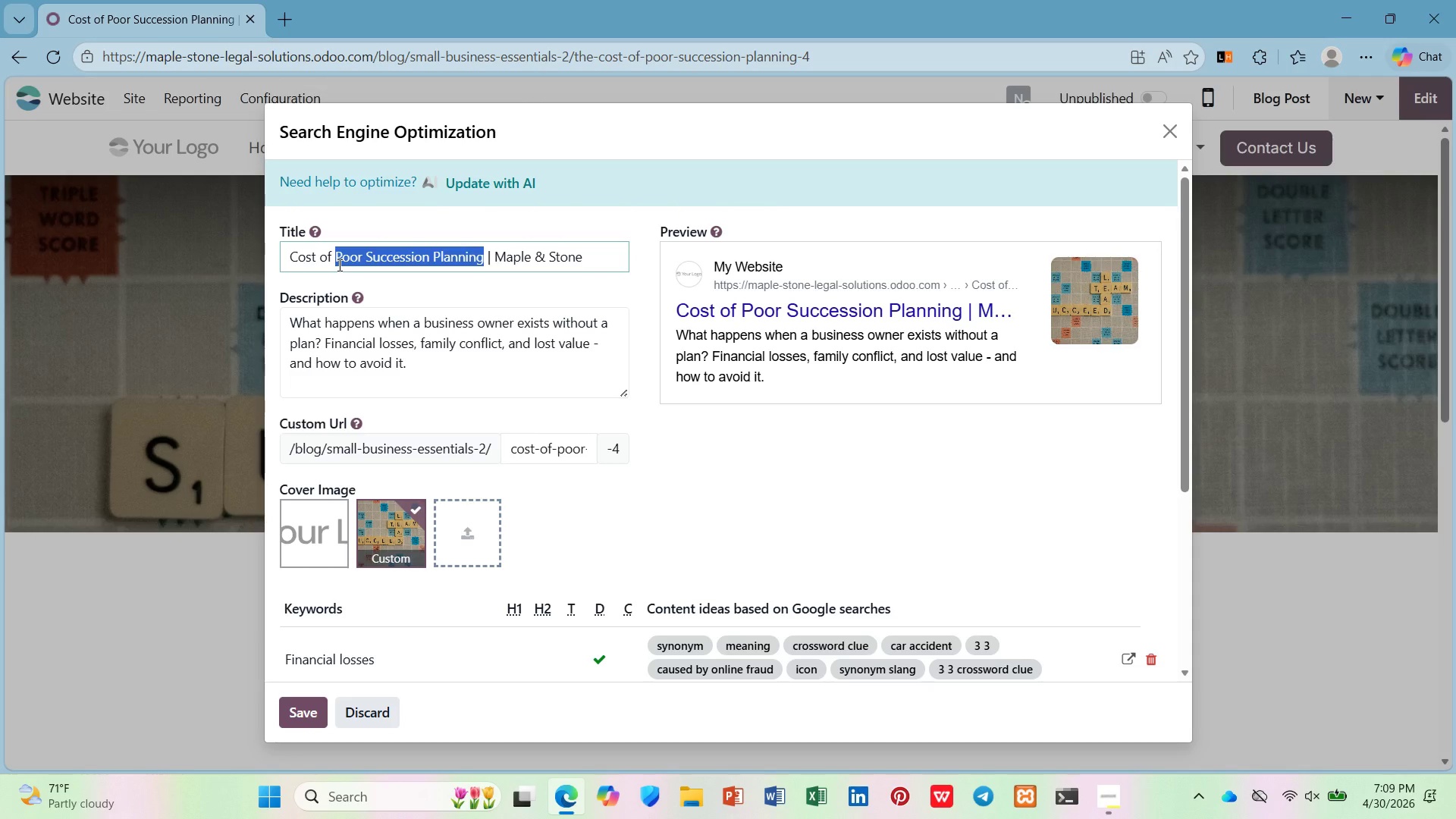 
key(Control+C)
 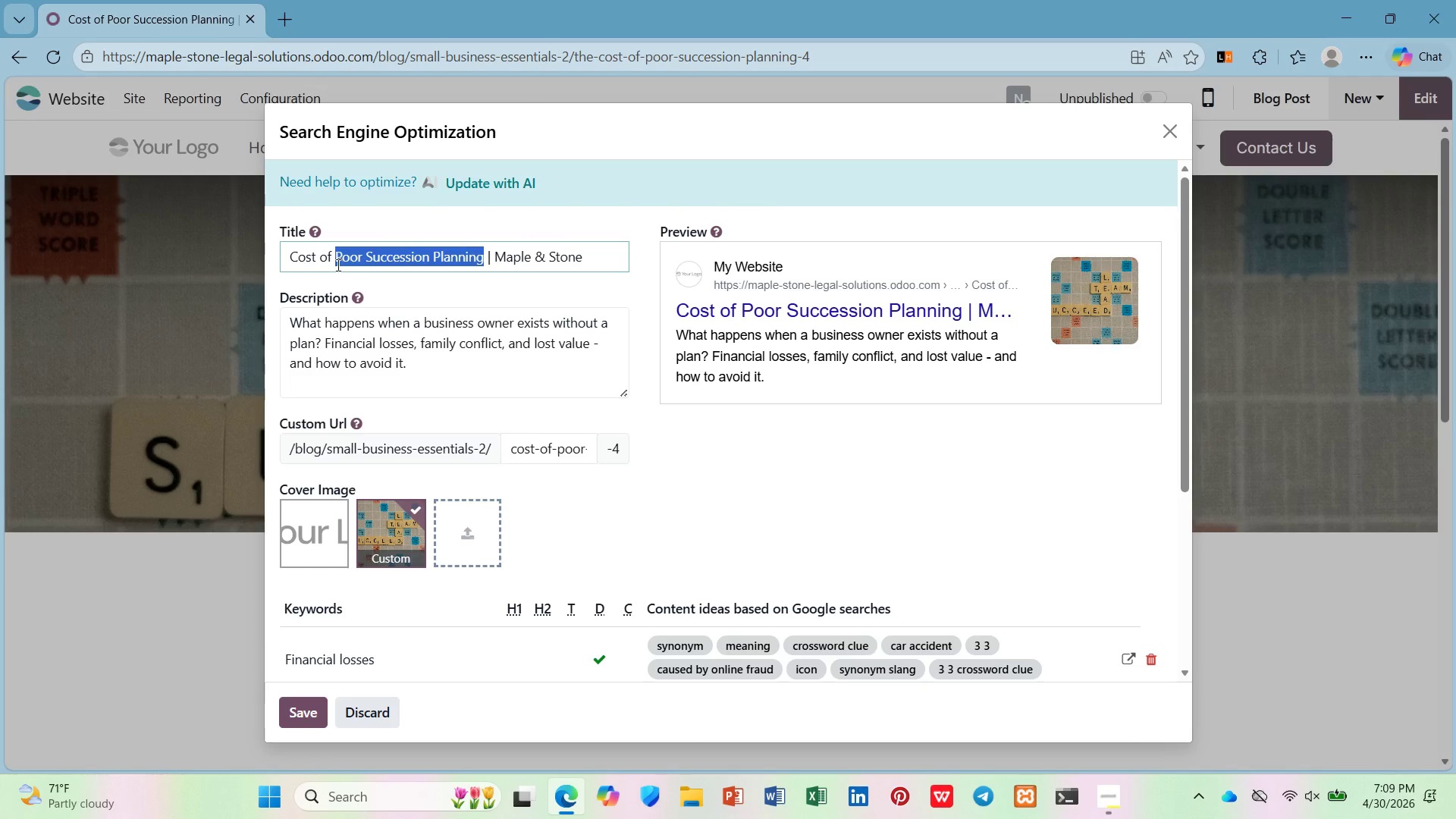 
left_click([337, 265])
 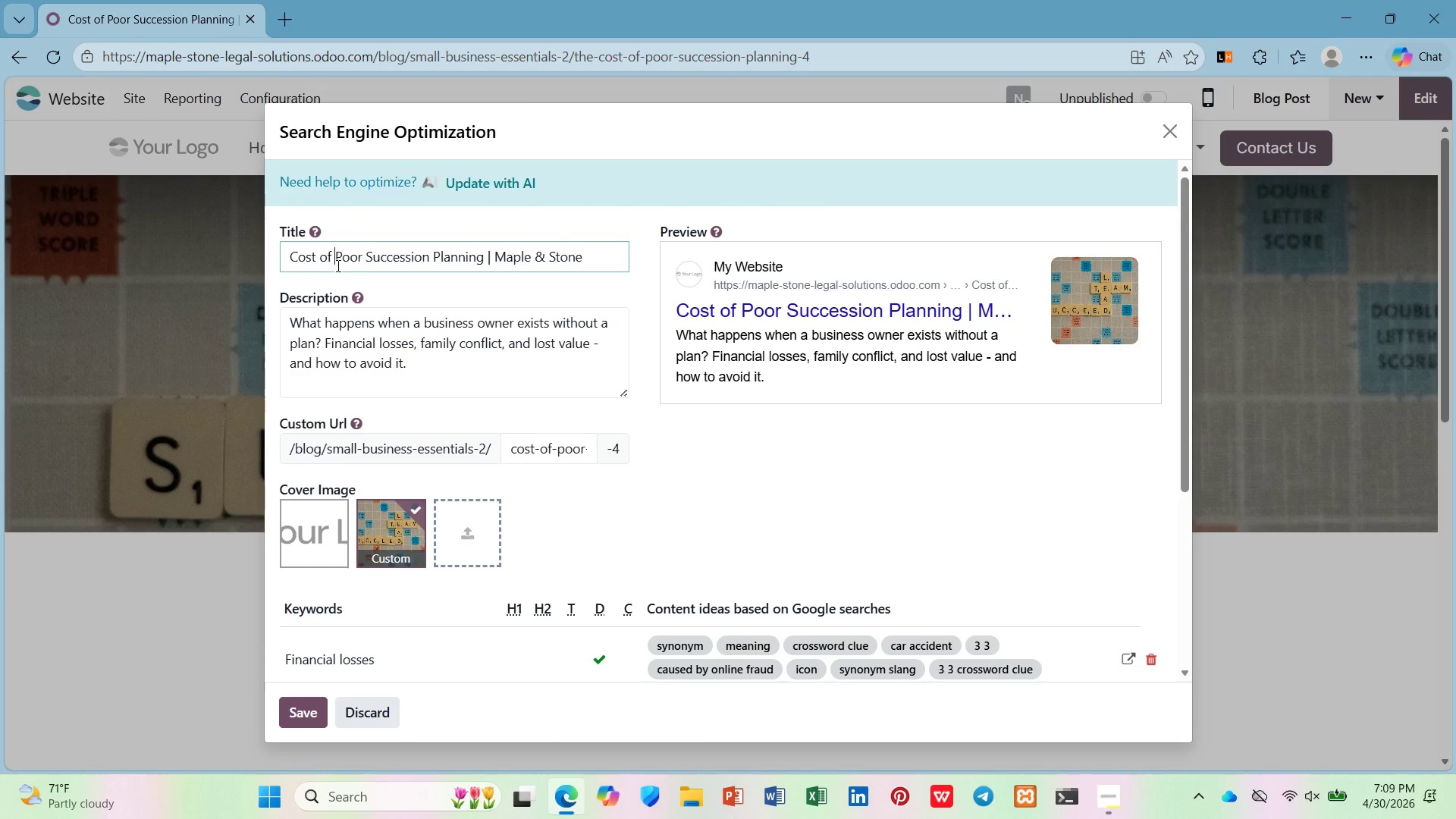 
scroll: coordinate [334, 271], scroll_direction: down, amount: 3.0
 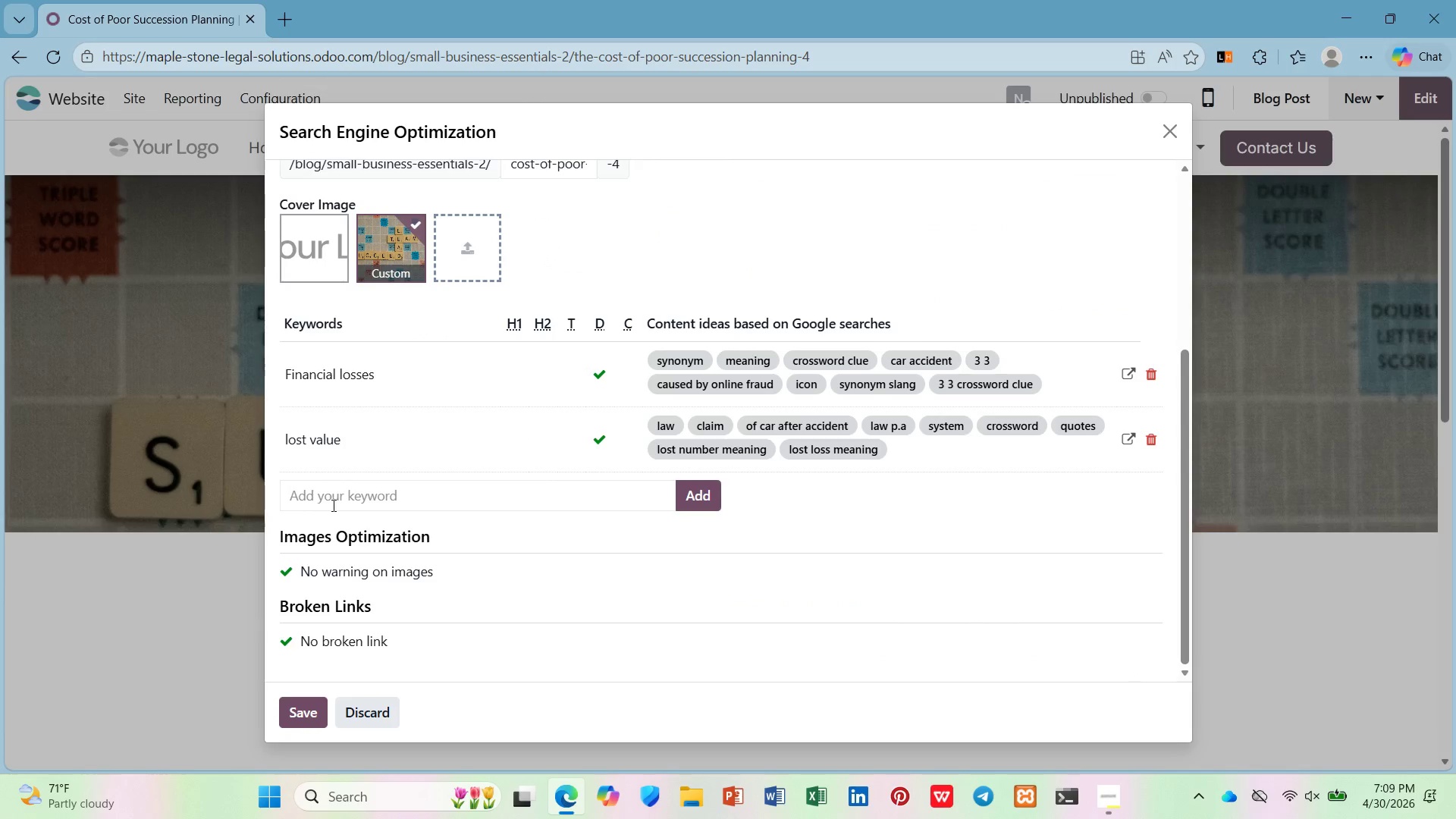 
left_click([332, 507])
 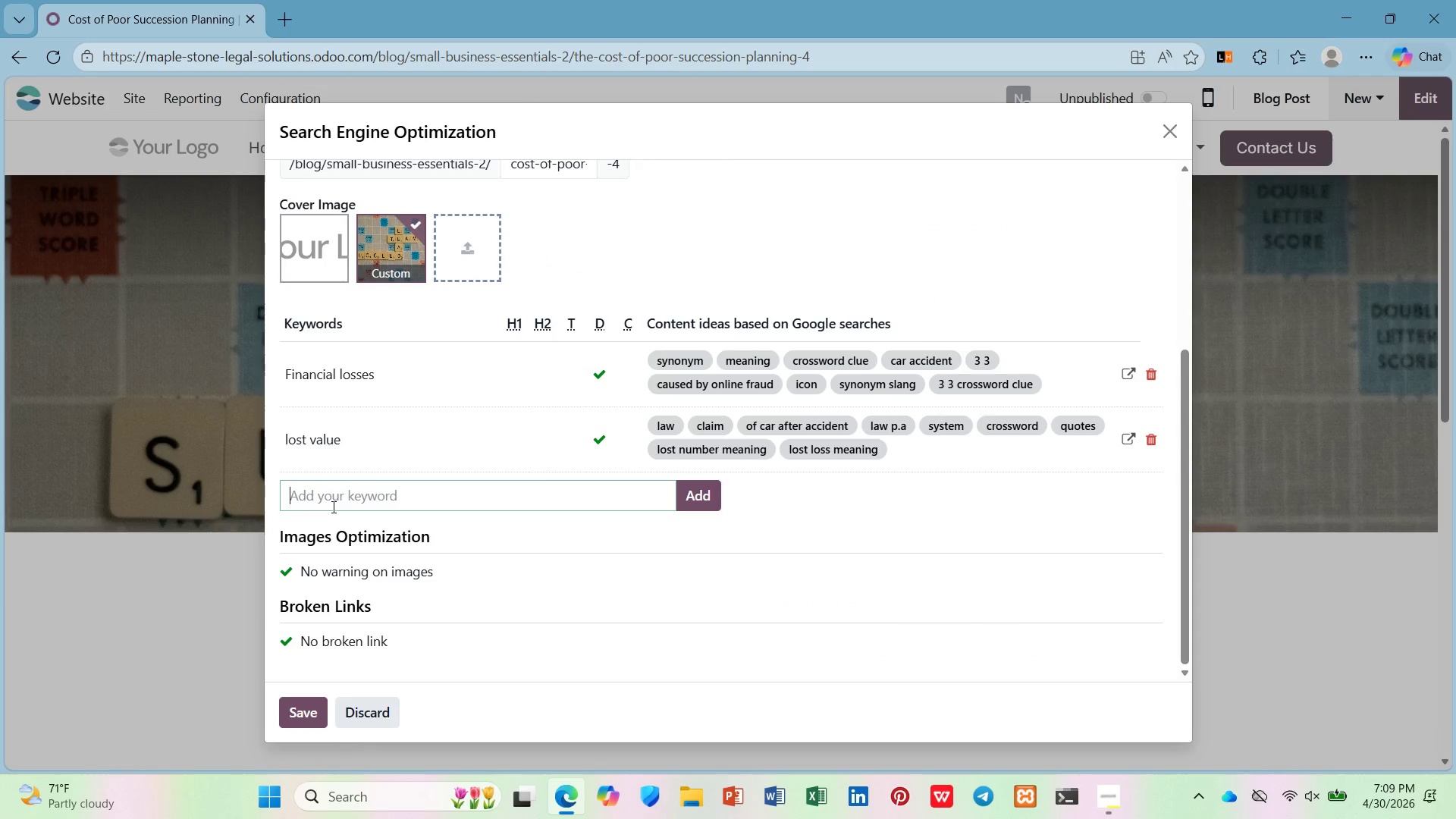 
key(Control+V)
 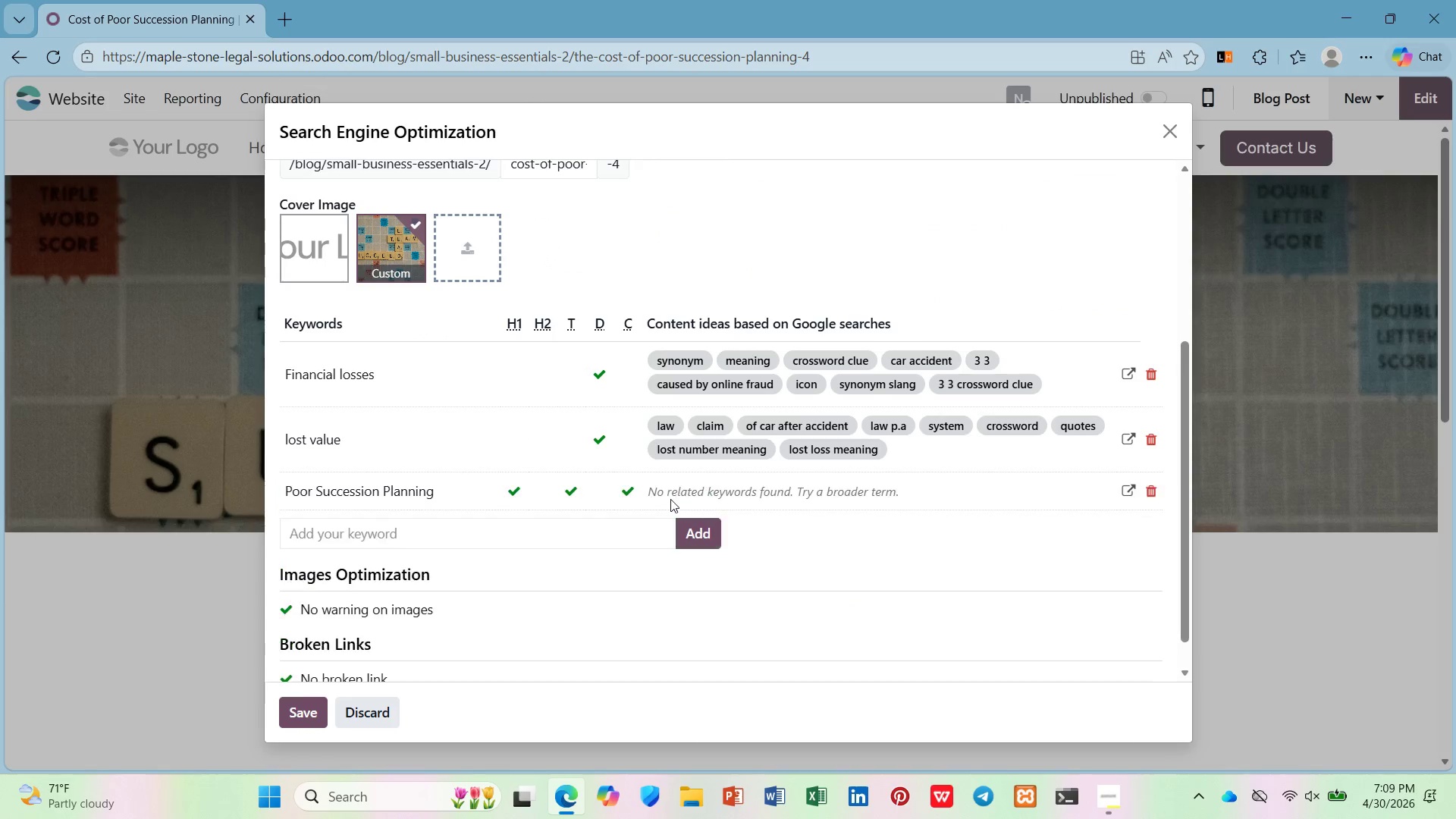 
scroll: coordinate [621, 507], scroll_direction: down, amount: 6.0
 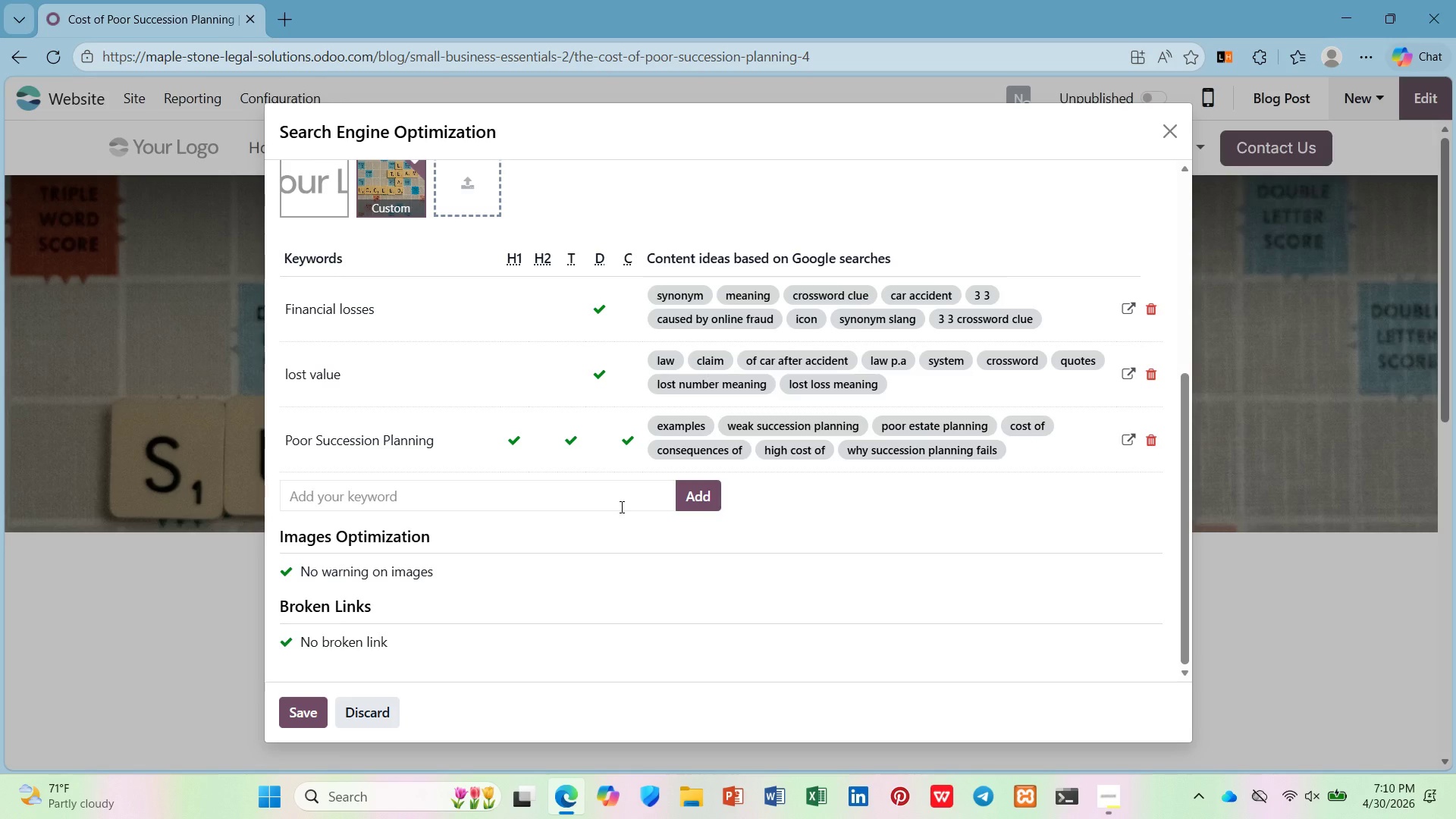 
scroll: coordinate [614, 513], scroll_direction: up, amount: 5.0
 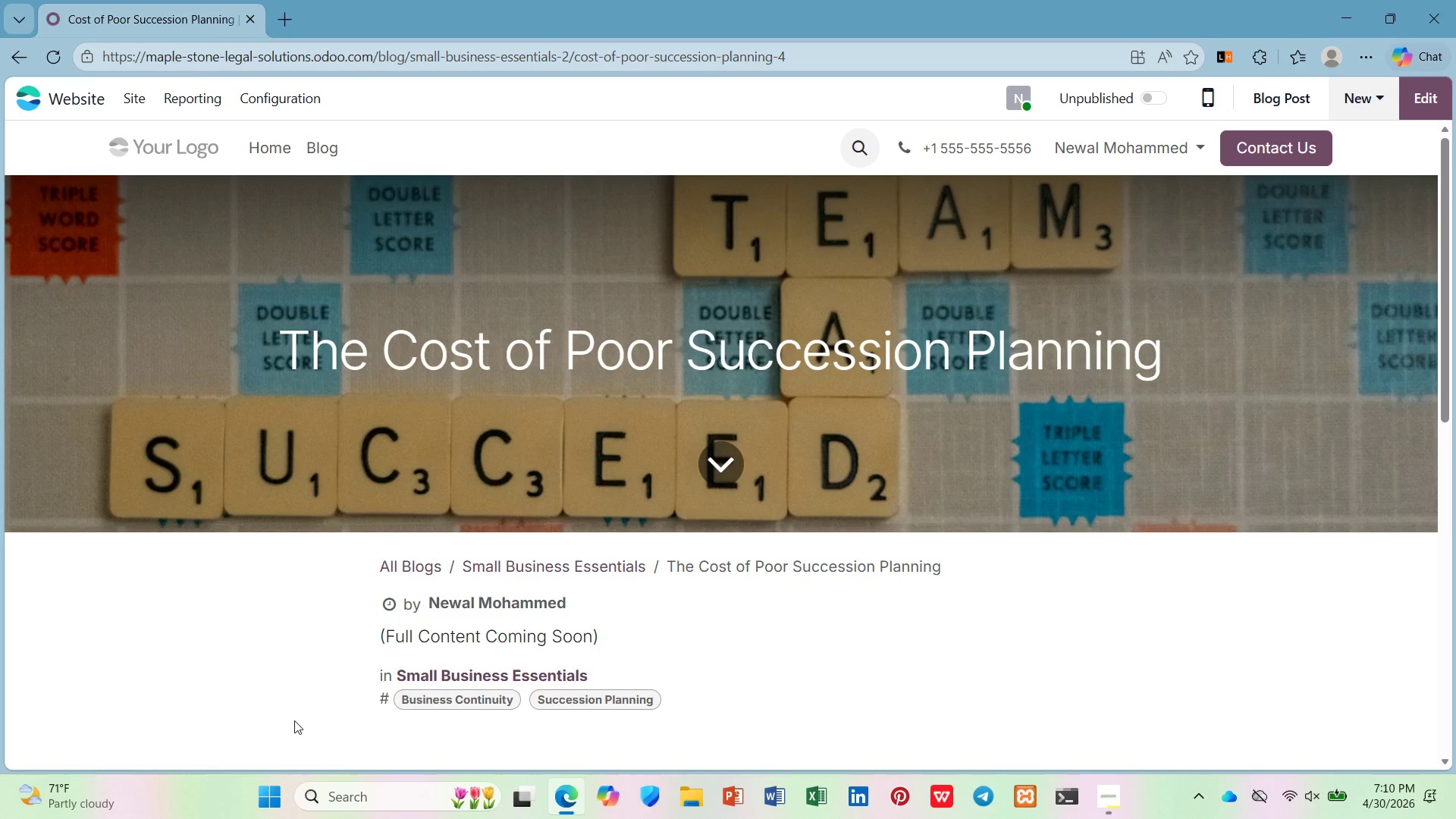 
wait(6.18)
 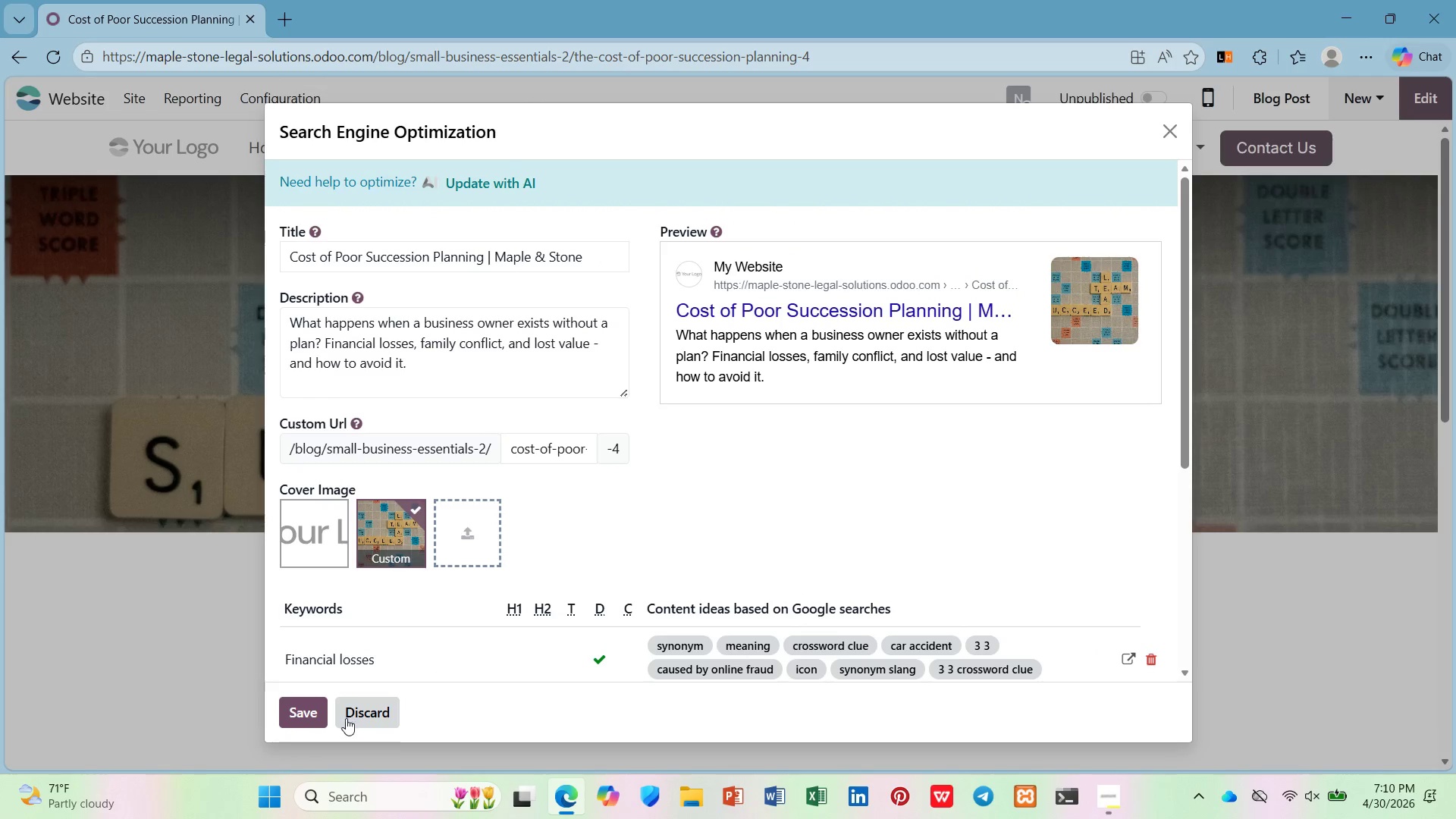 
scroll: coordinate [1042, 545], scroll_direction: down, amount: 2.0
 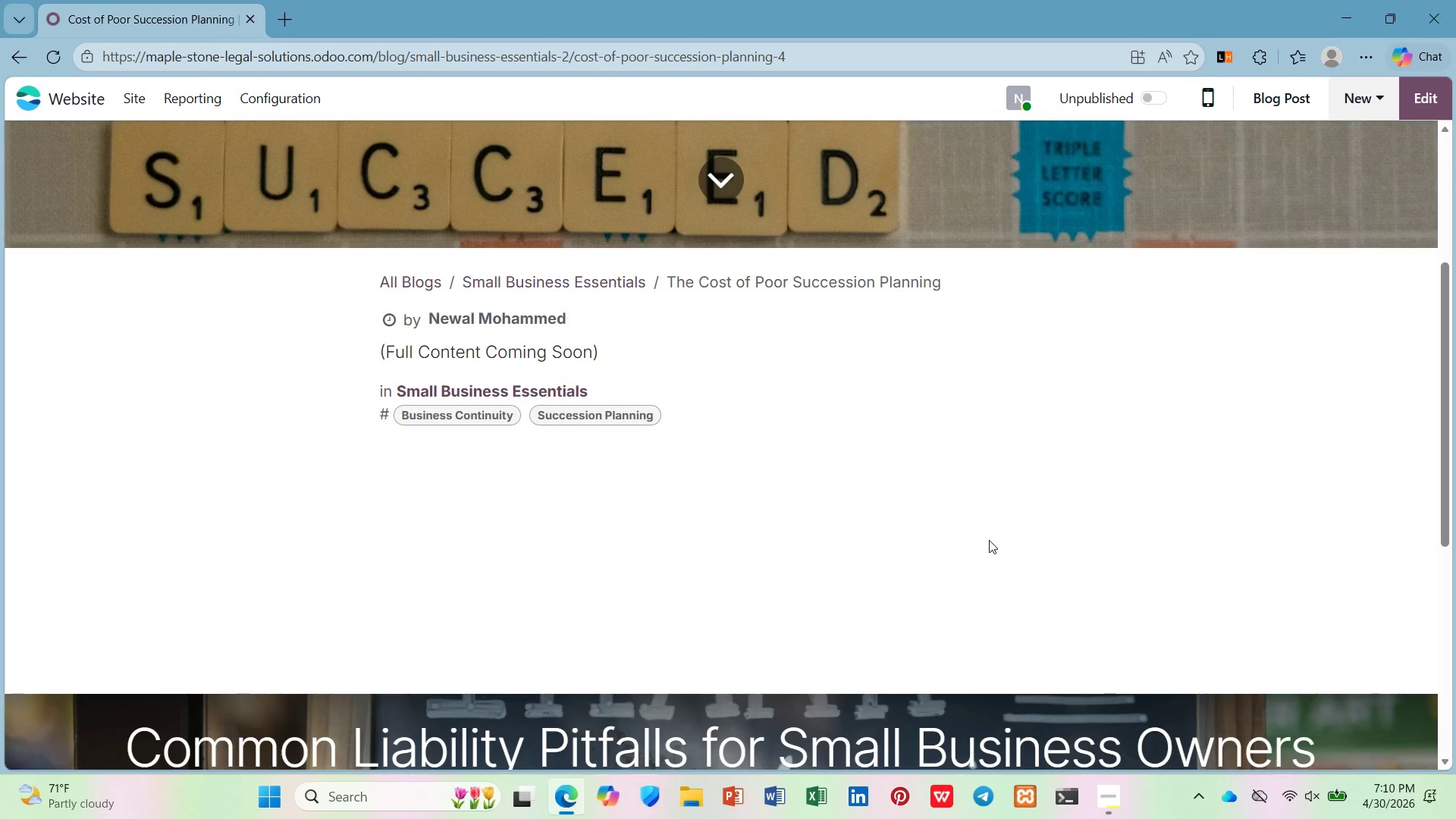 
scroll: coordinate [711, 356], scroll_direction: up, amount: 8.0
 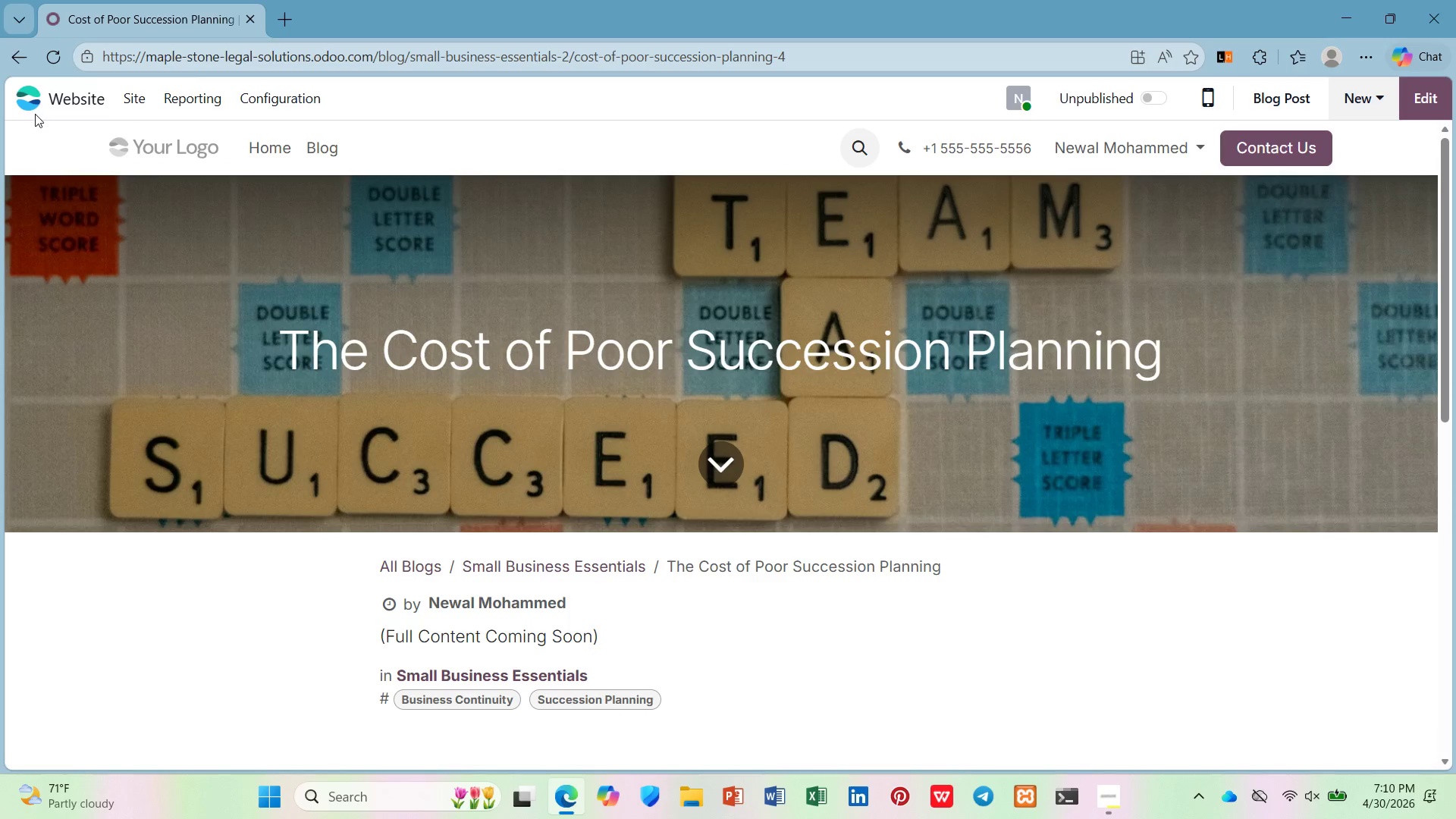 
left_click([35, 105])
 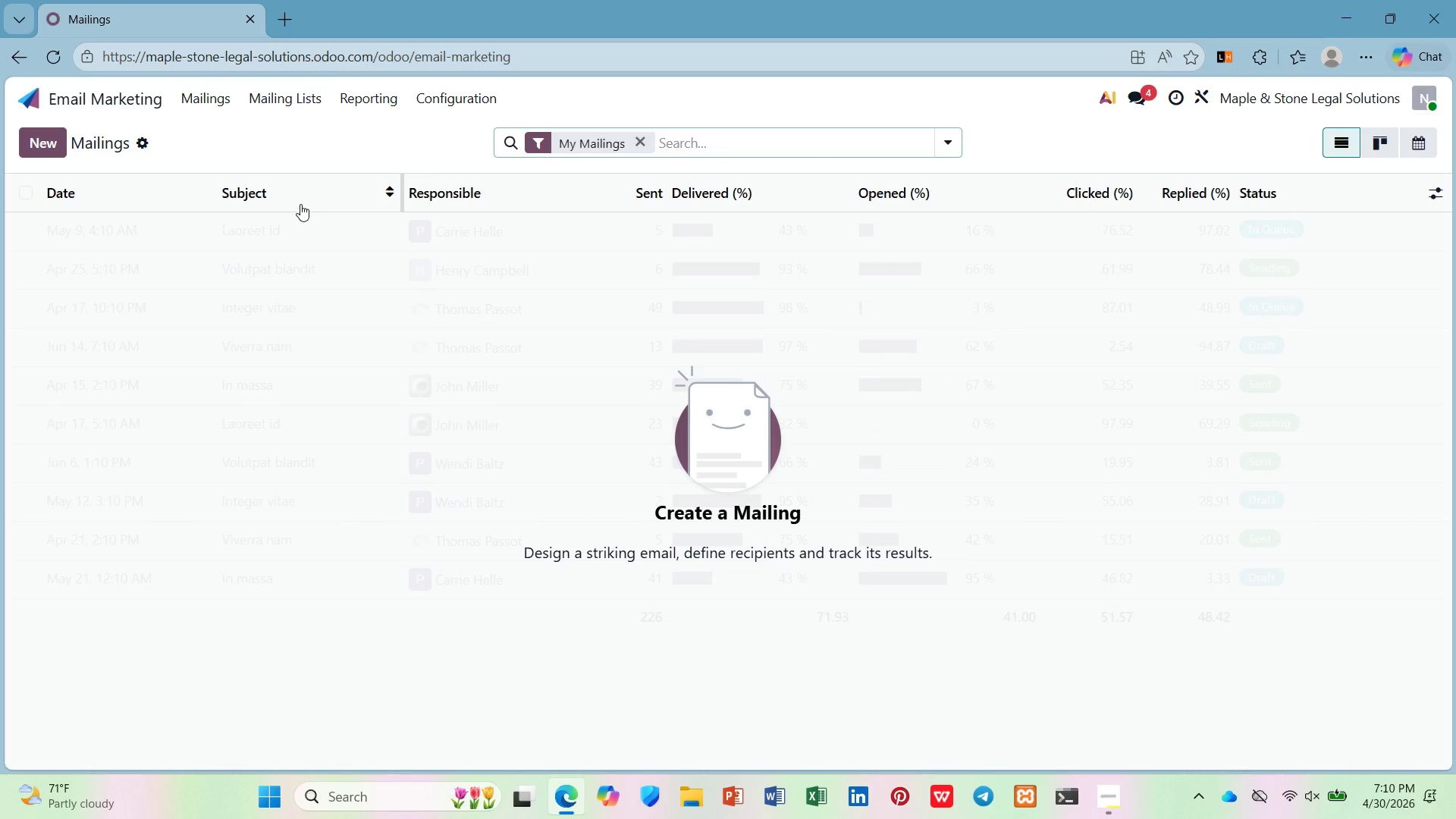 
wait(5.03)
 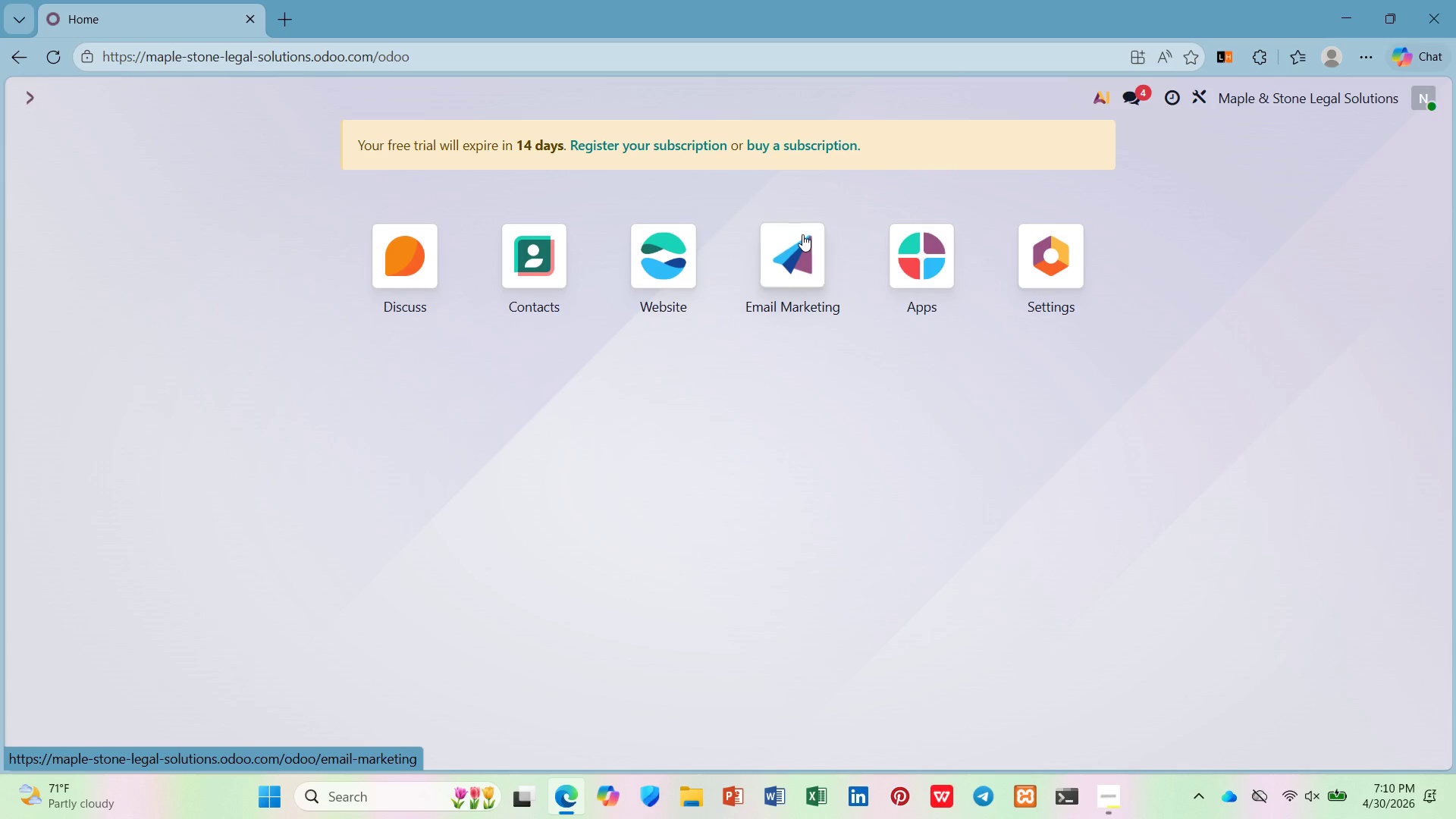 
left_click([61, 138])
 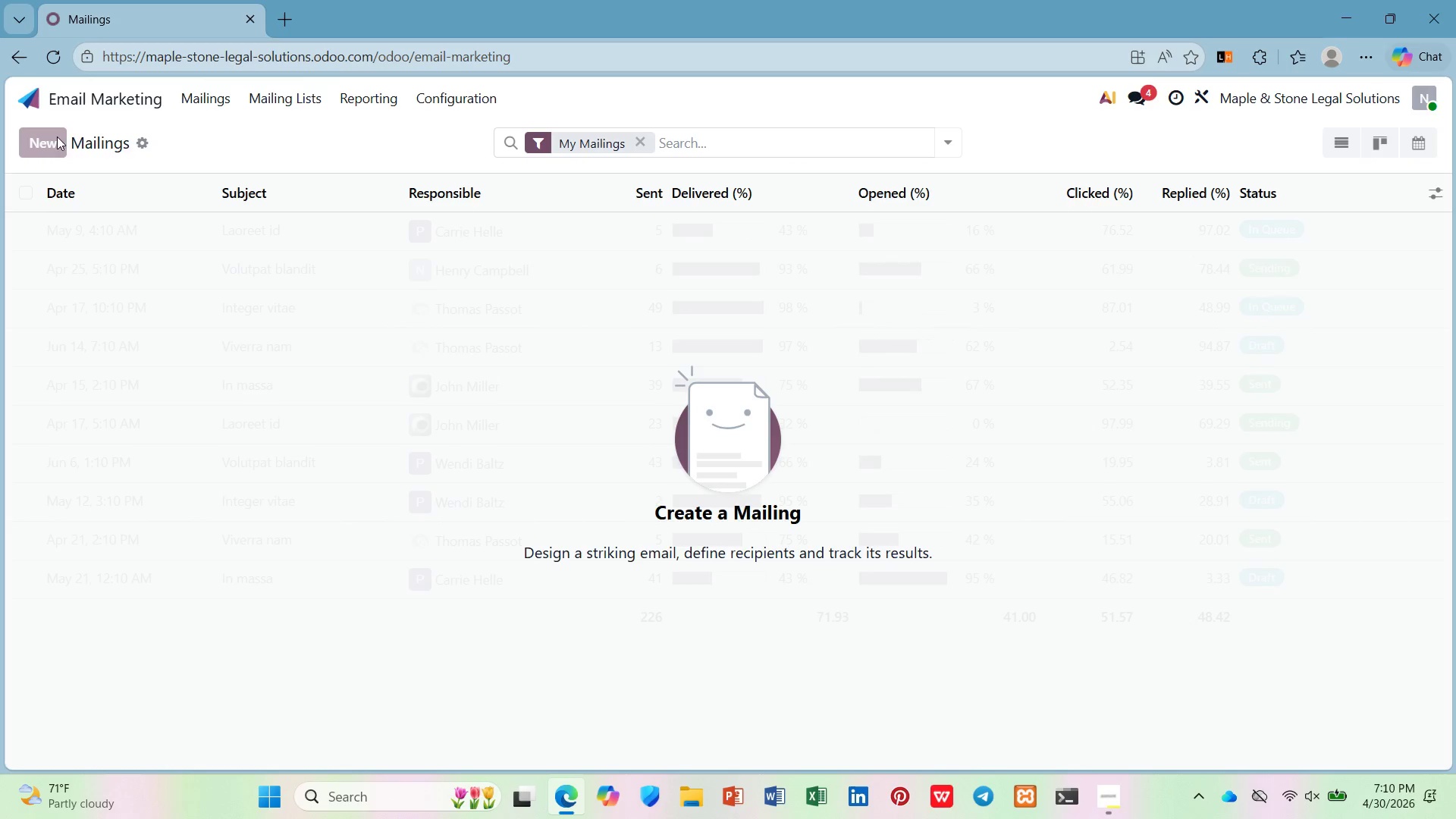 
mouse_move([77, 150])
 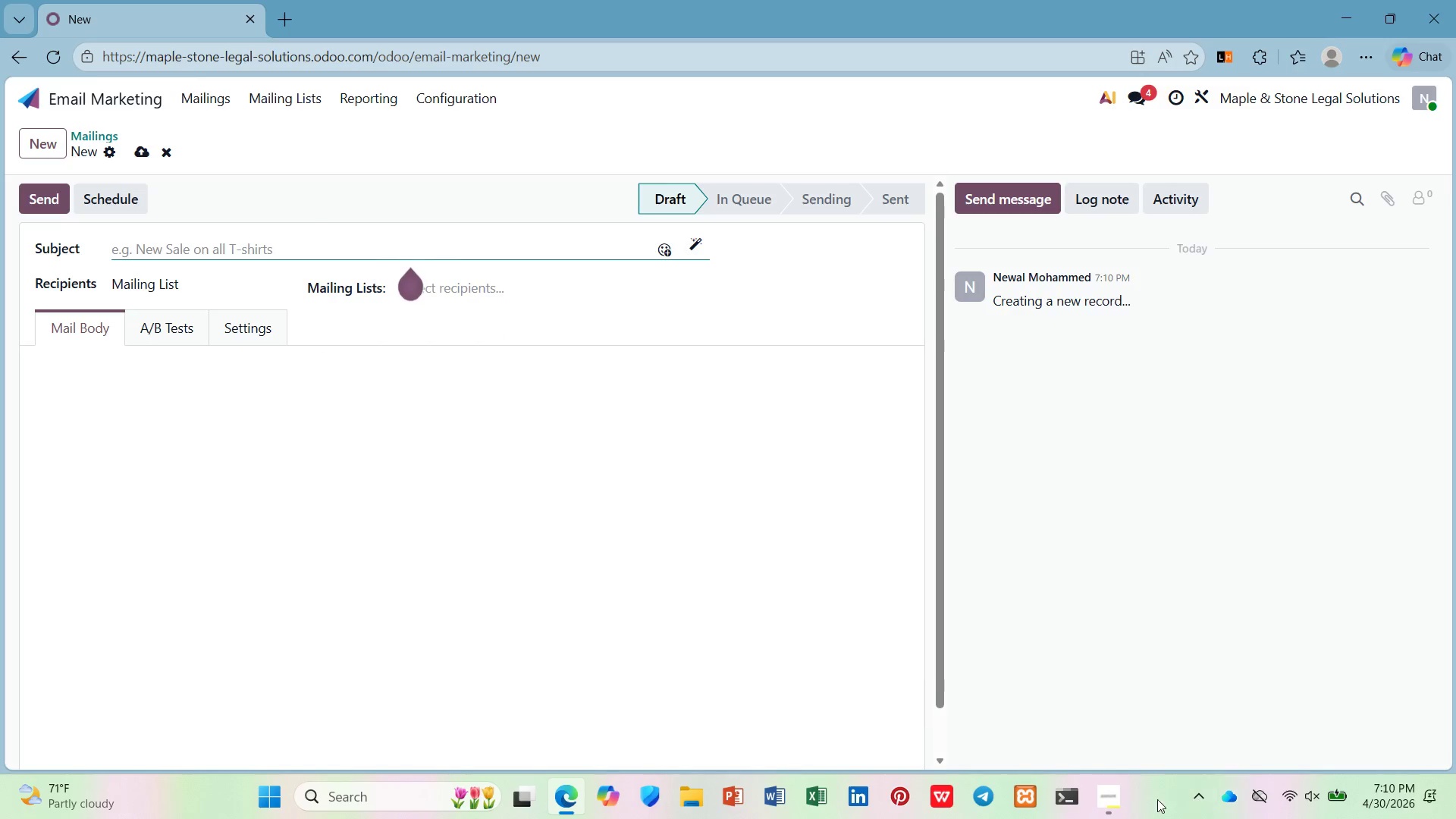 
left_click([1119, 802])